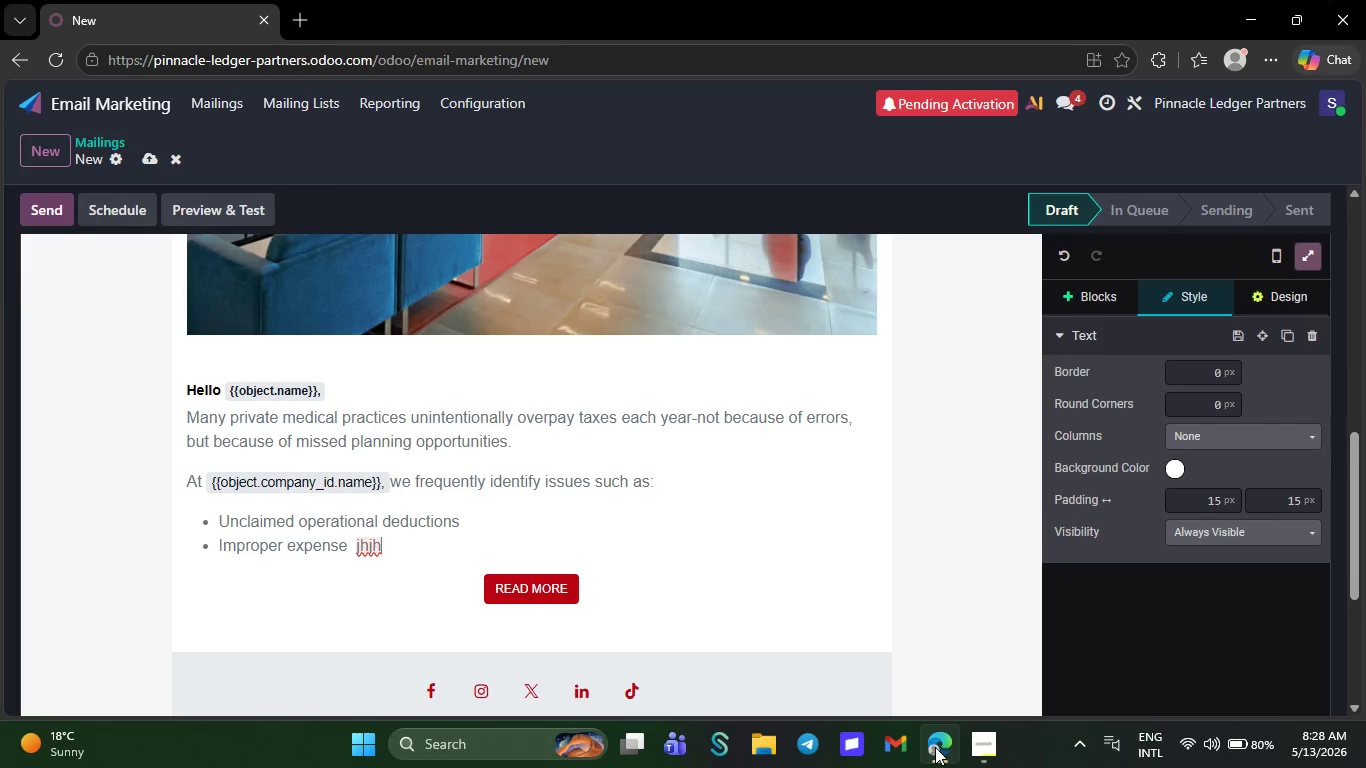 
wait(7.22)
 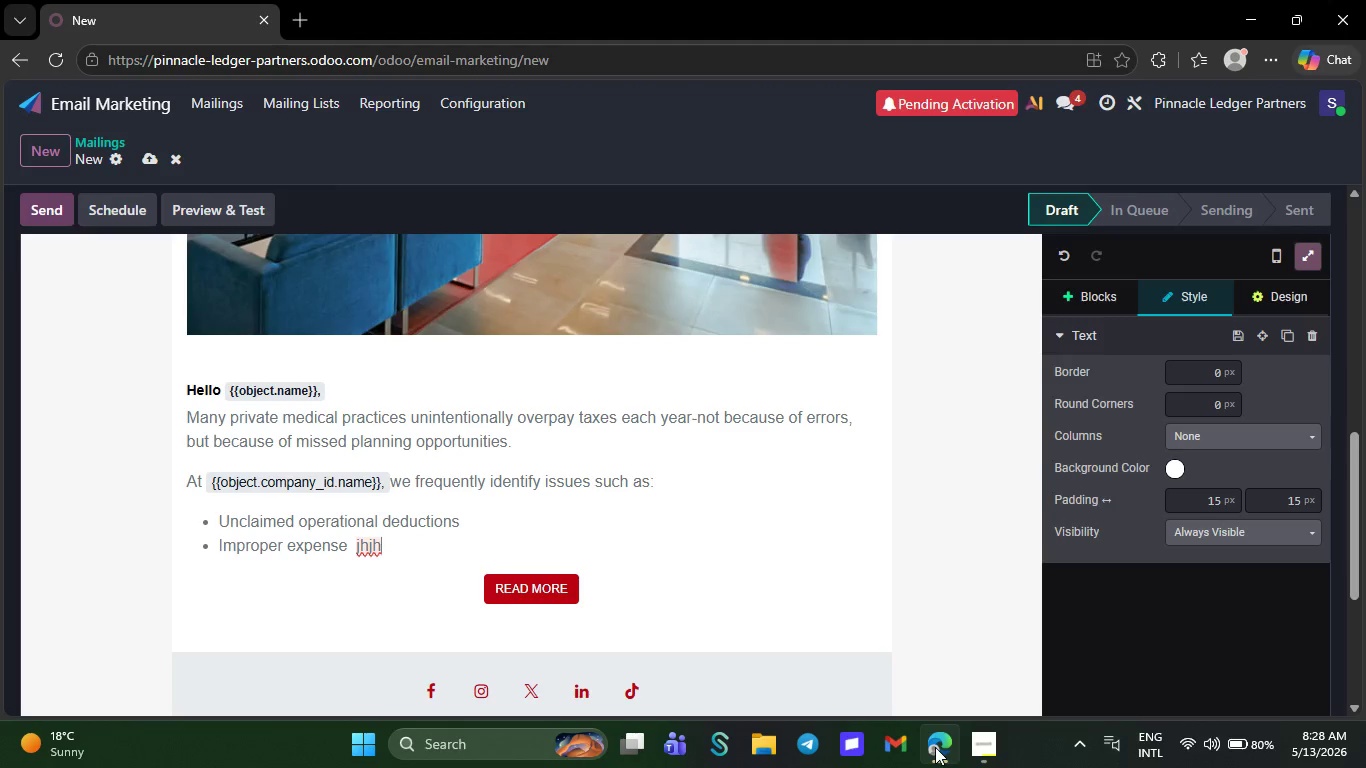 
key(Backspace)
 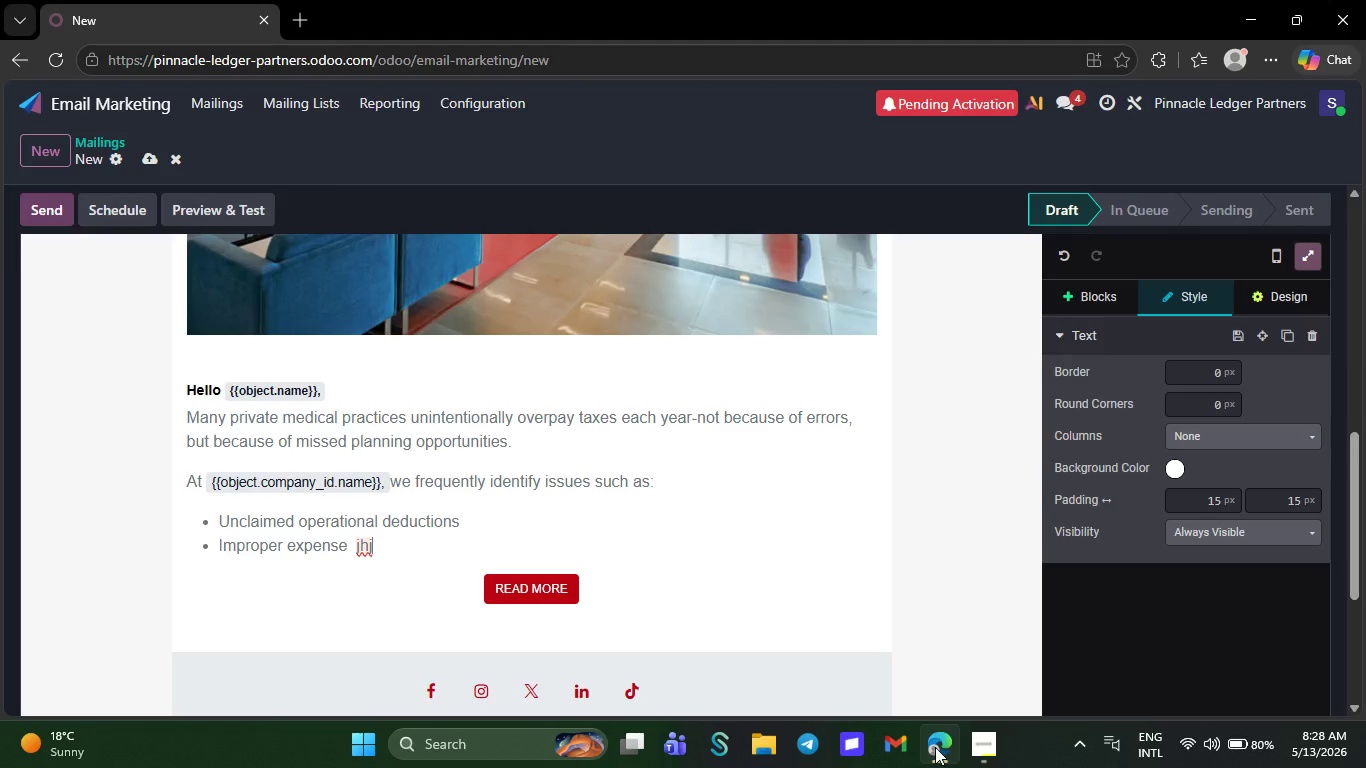 
key(Backspace)
 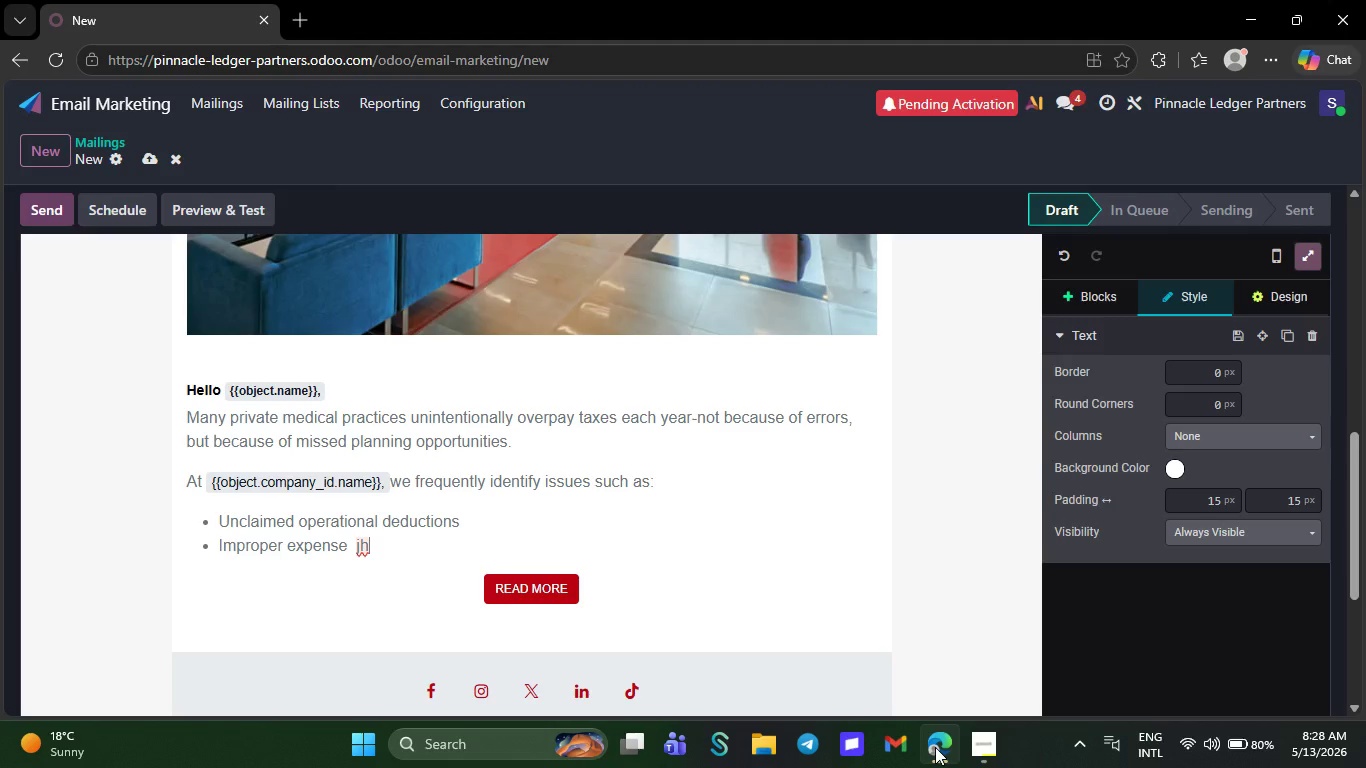 
wait(6.03)
 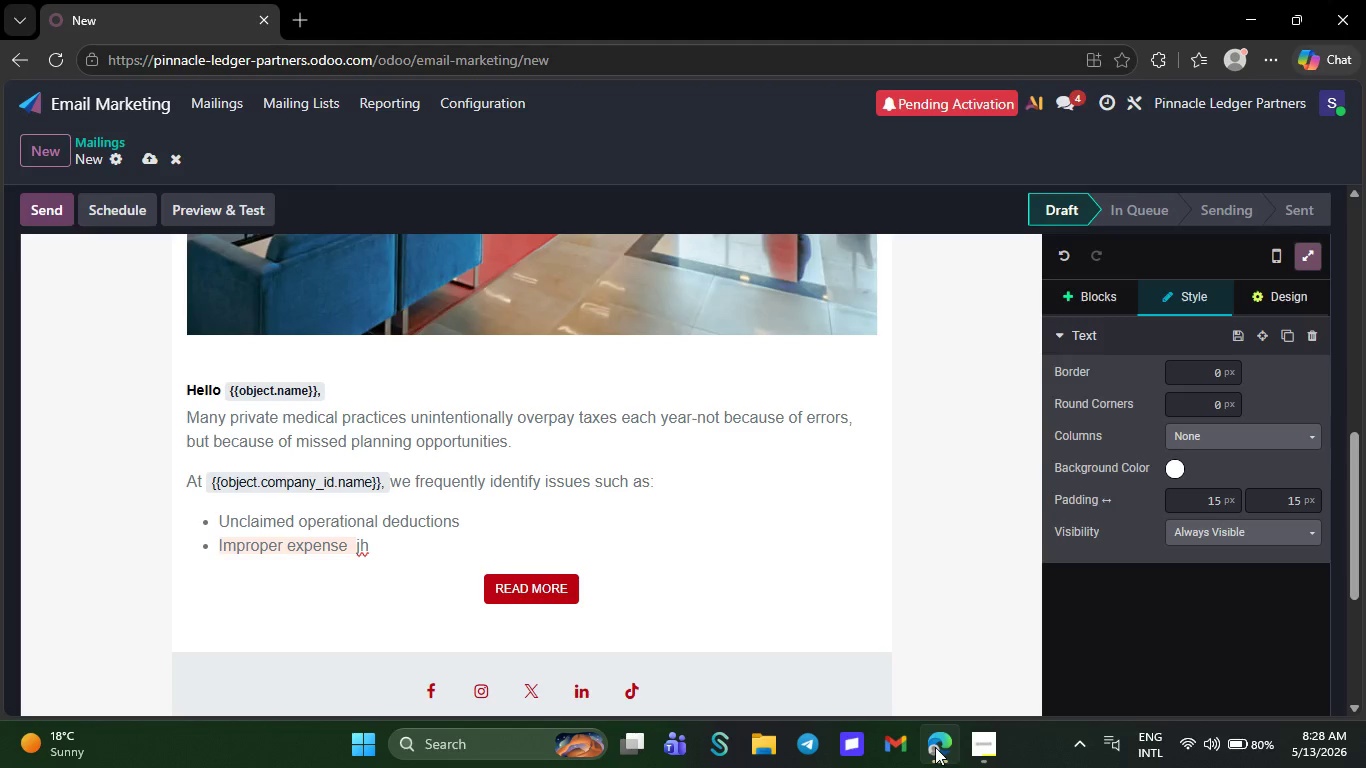 
key(Backspace)
 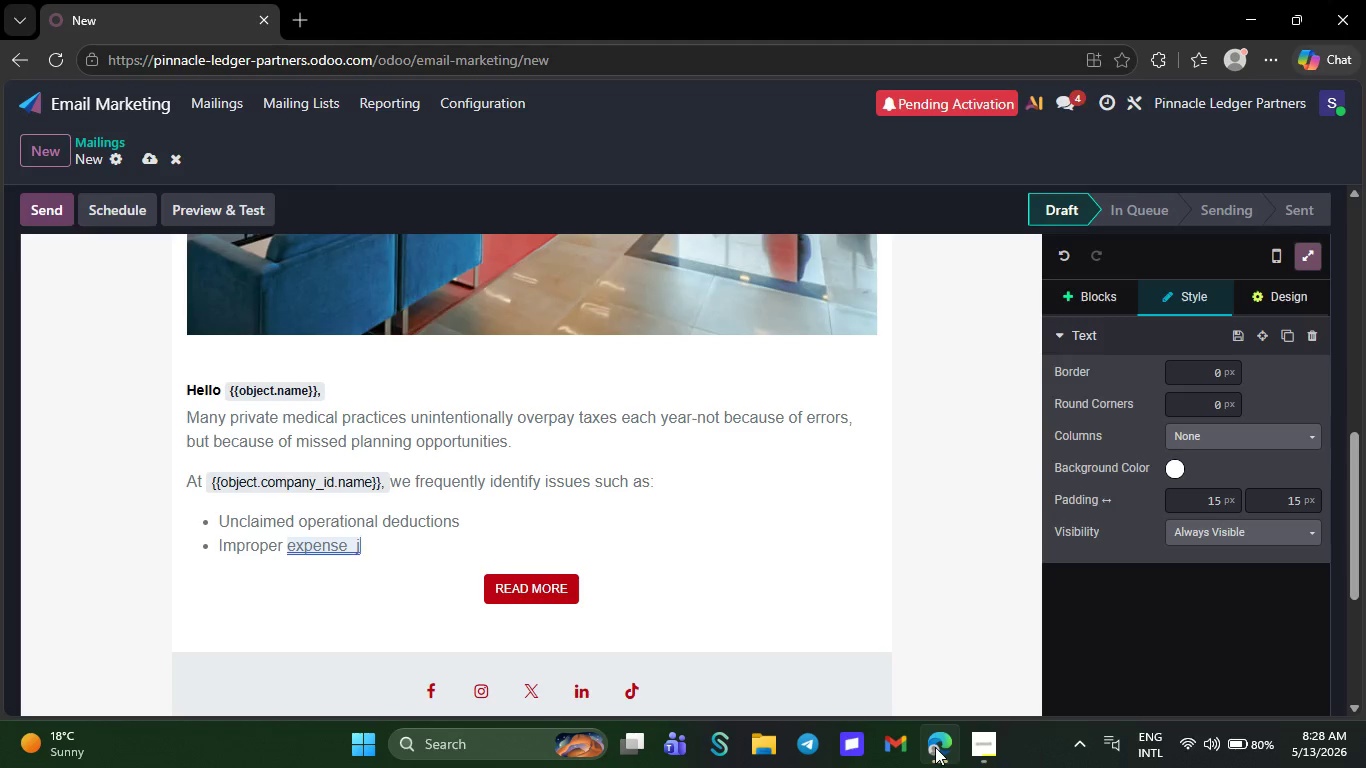 
key(Backspace)
 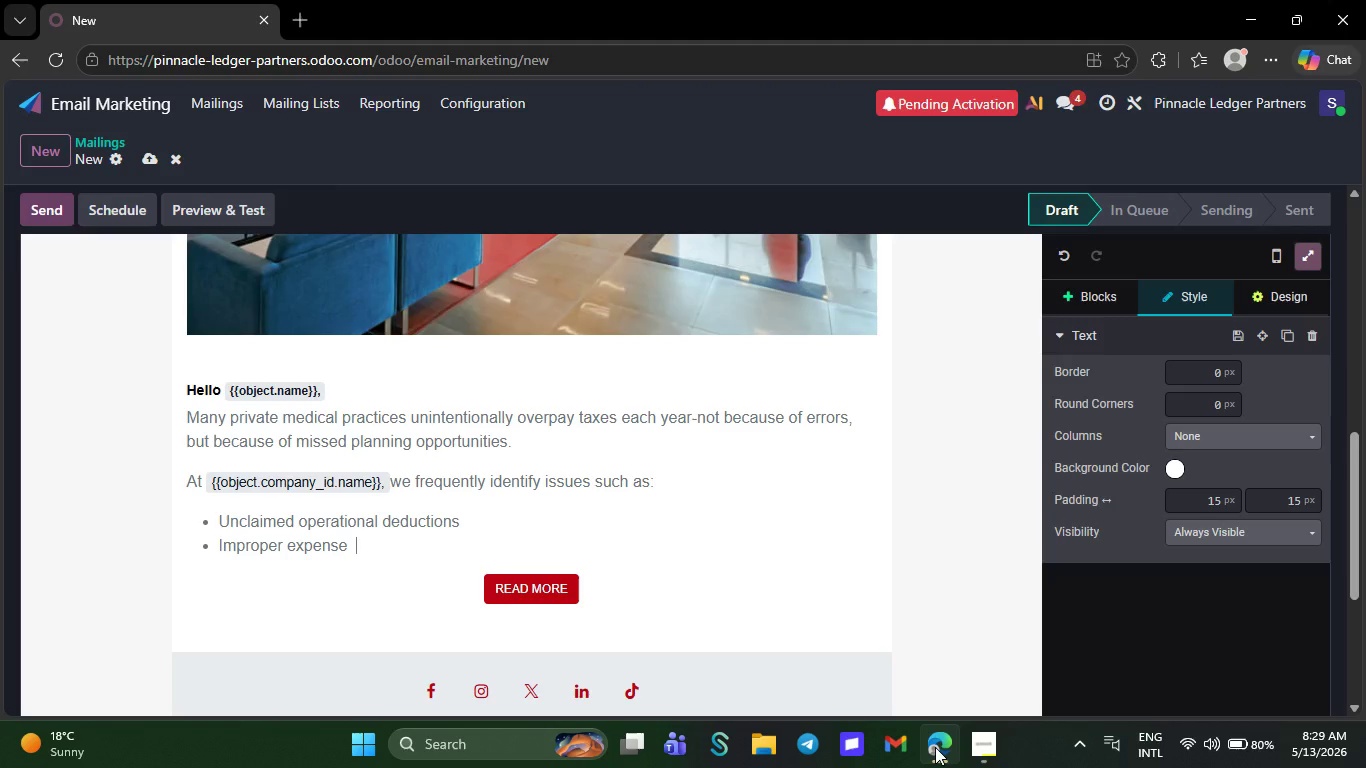 
wait(14.66)
 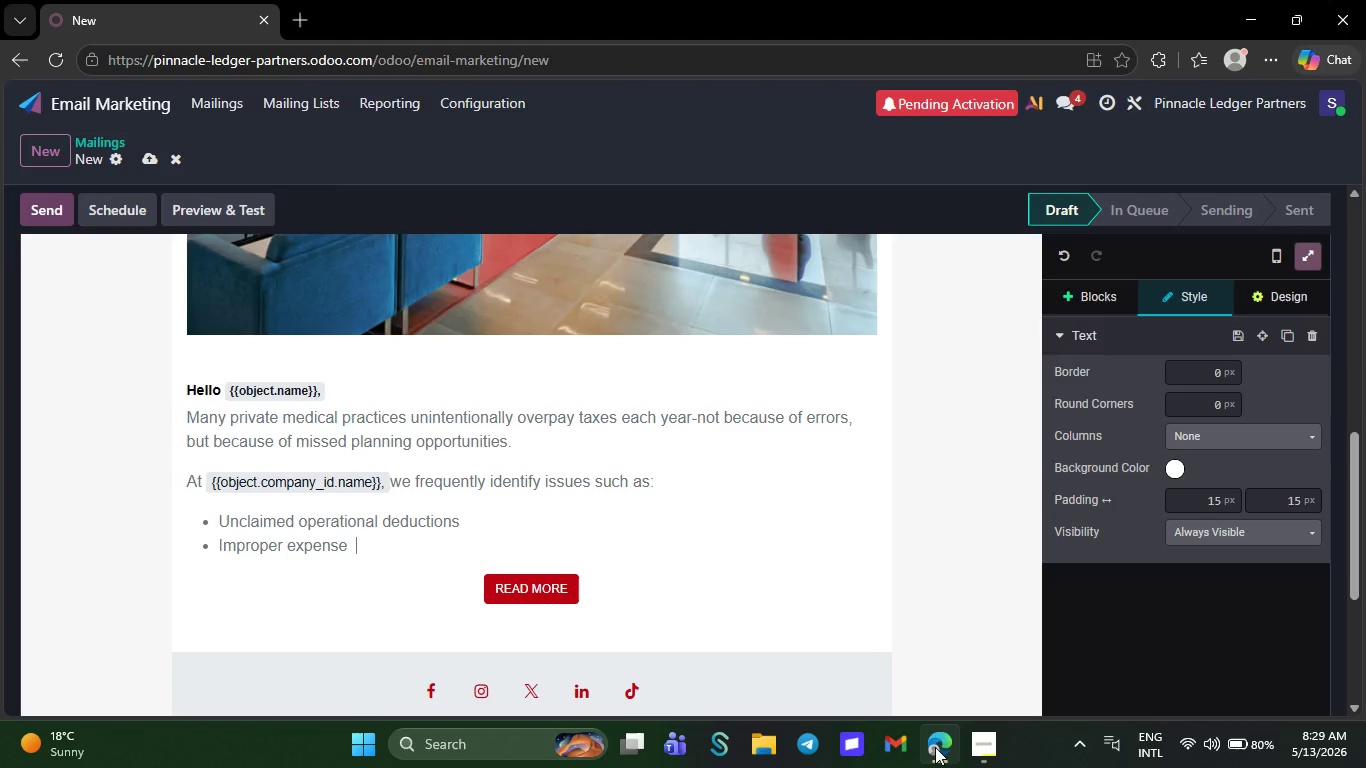 
type(classification)
key(NumpadEnter)
type(Inefficient entity structuring )
 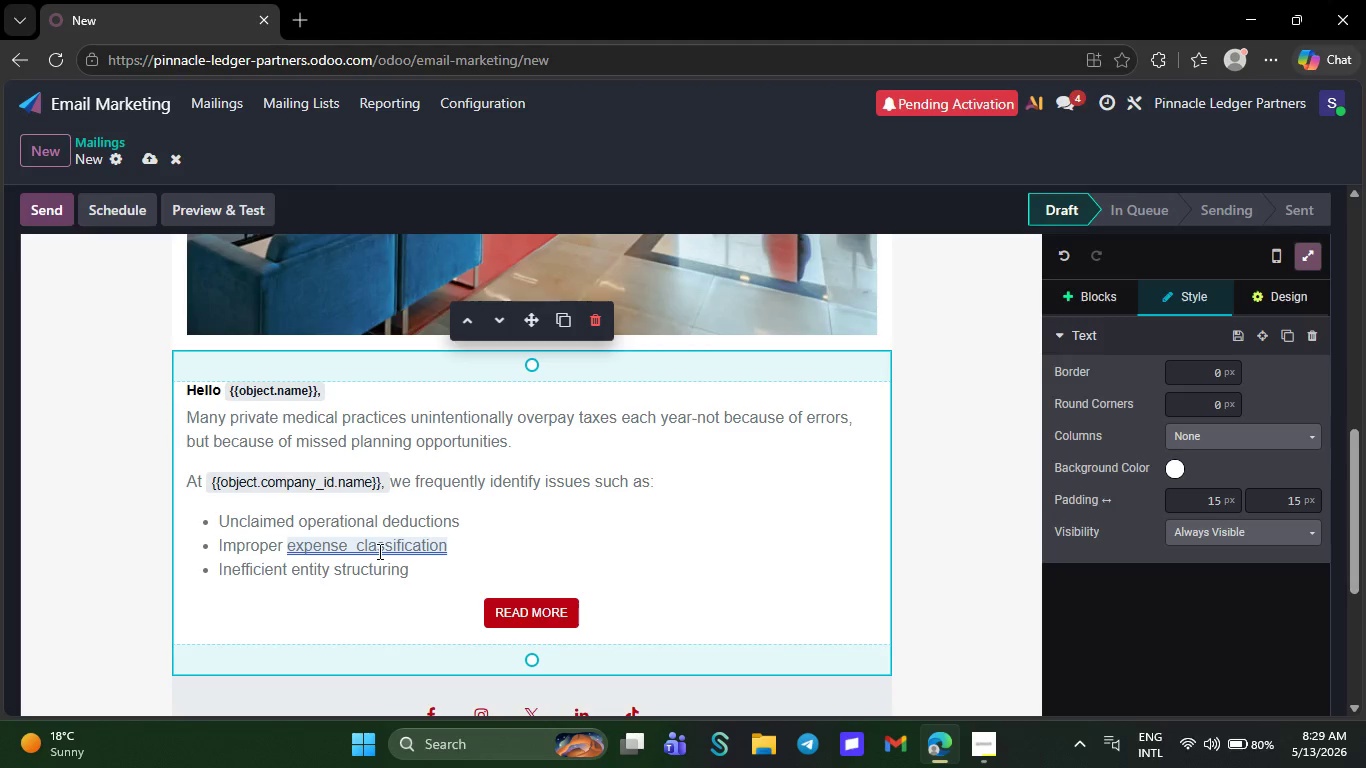 
wait(5.25)
 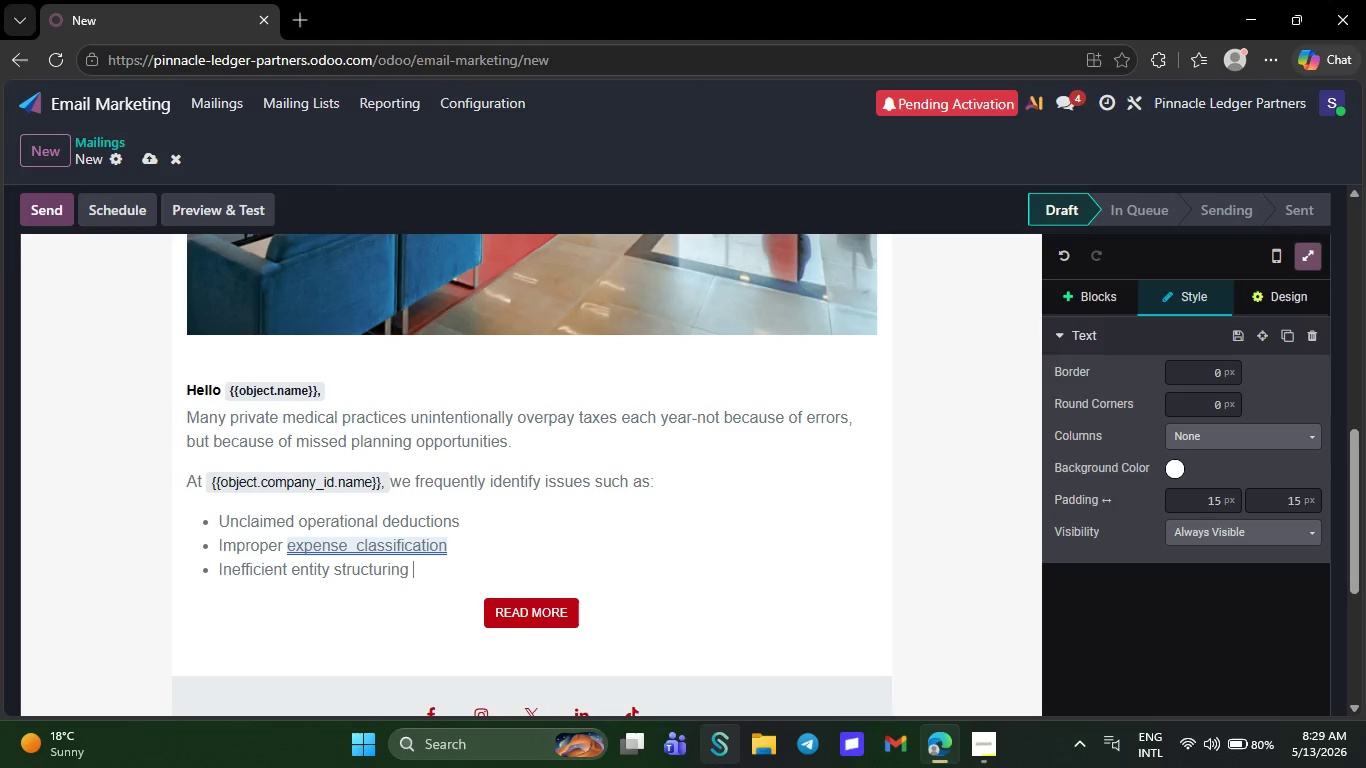 
right_click([388, 541])
 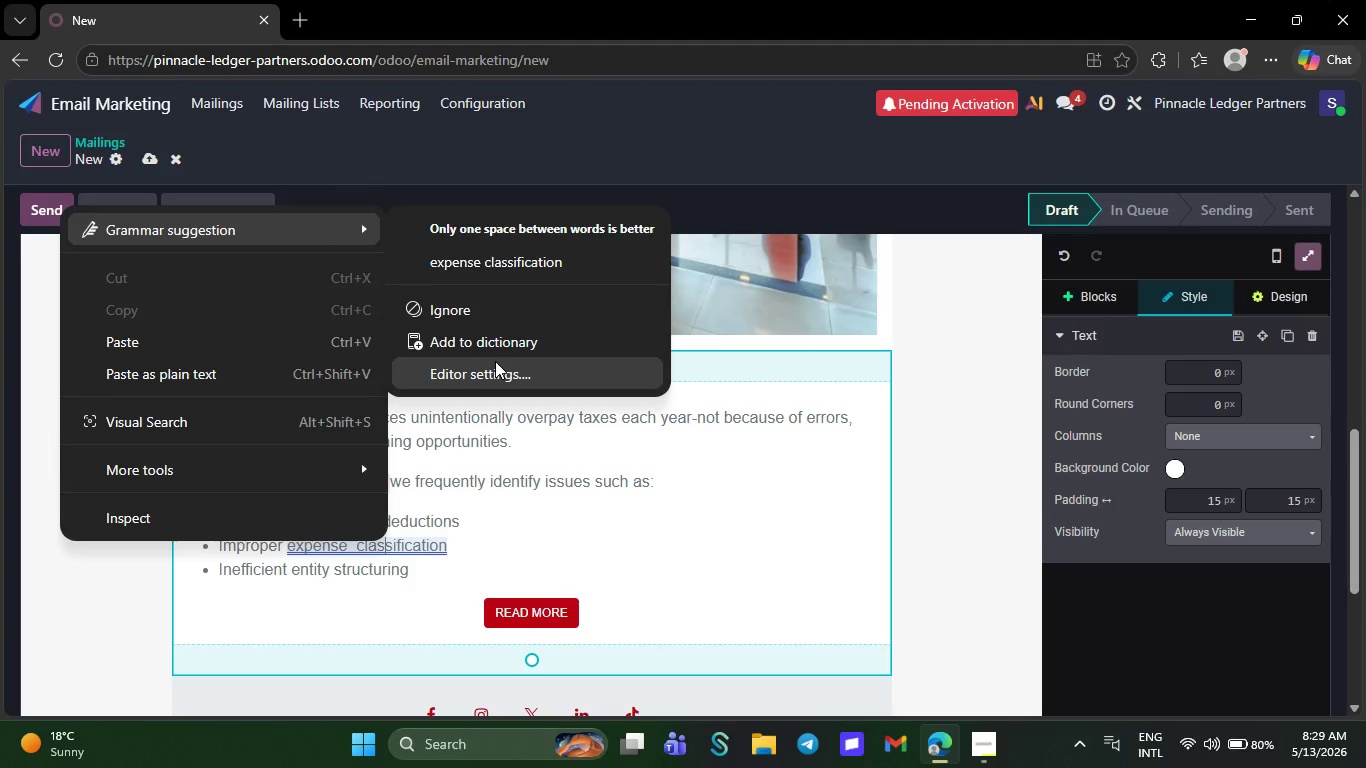 
left_click([542, 268])
 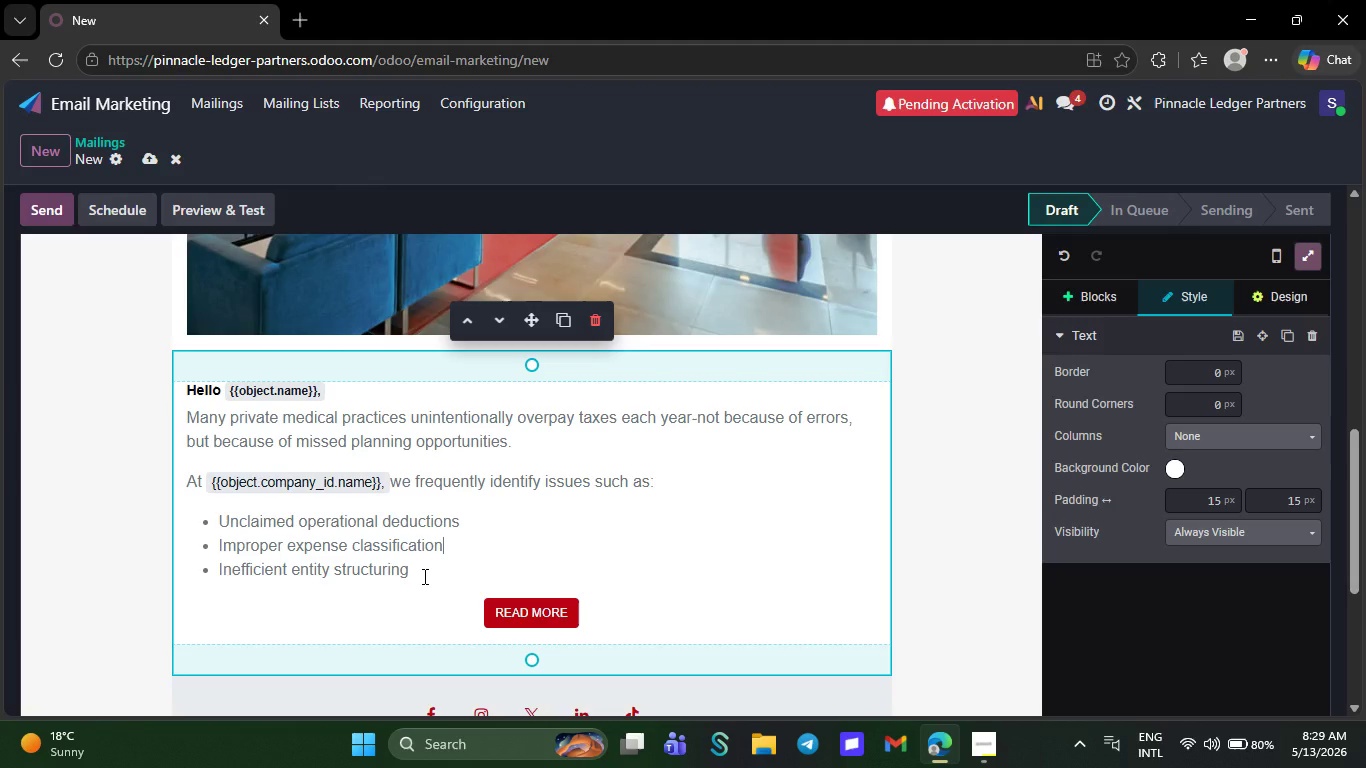 
left_click([423, 576])
 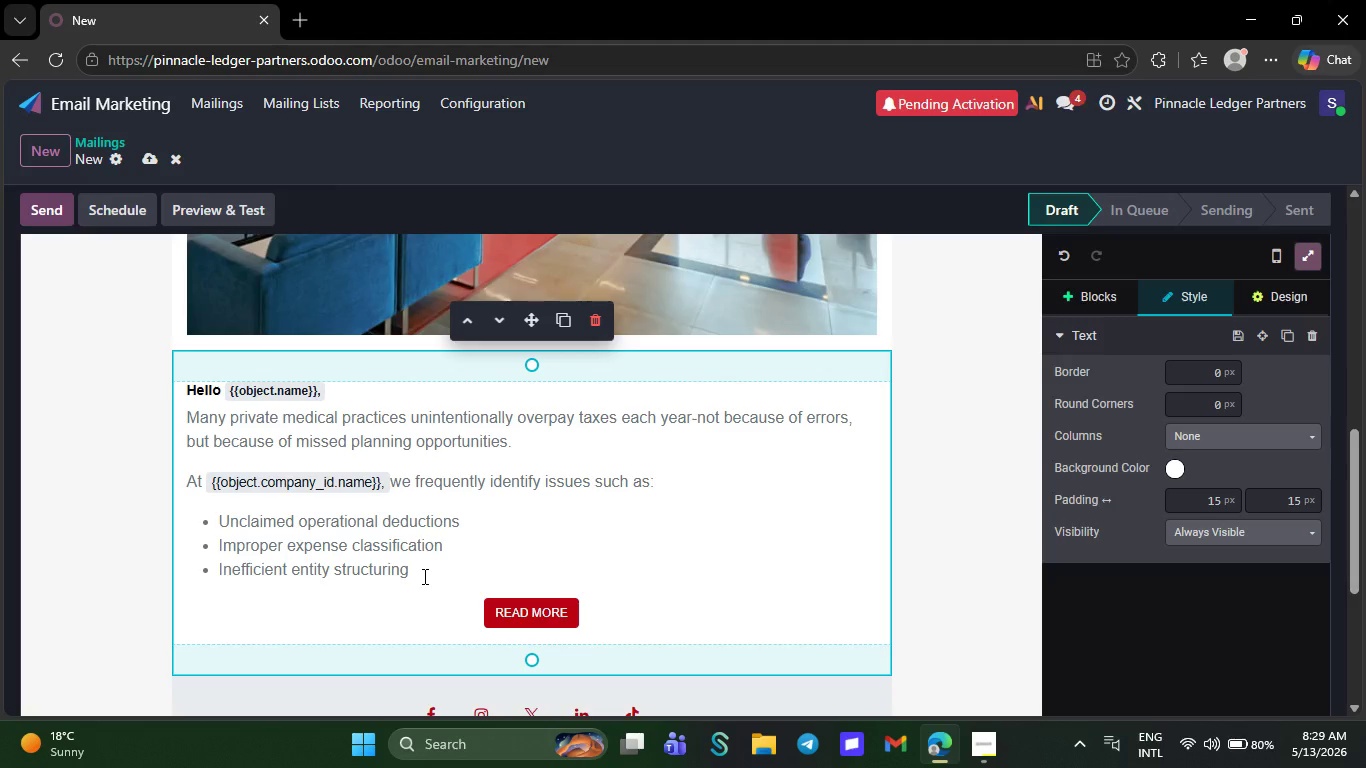 
key(NumpadEnter)
type(Missed equipment depreciation benefits)
key(NumpadEnter)
key(Backspace)
key(Backspace)
type(For mann)
key(Backspace)
type(y solo and )
 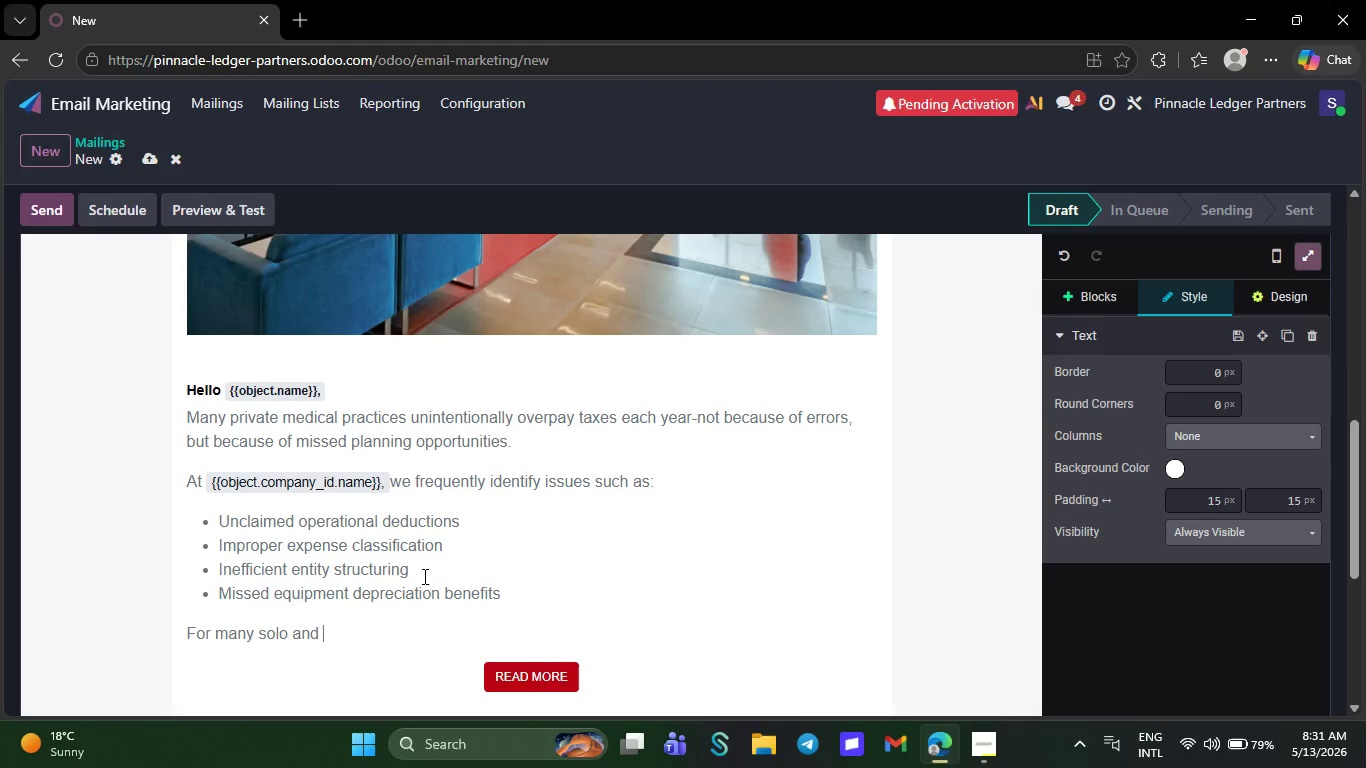 
type(group pra)
 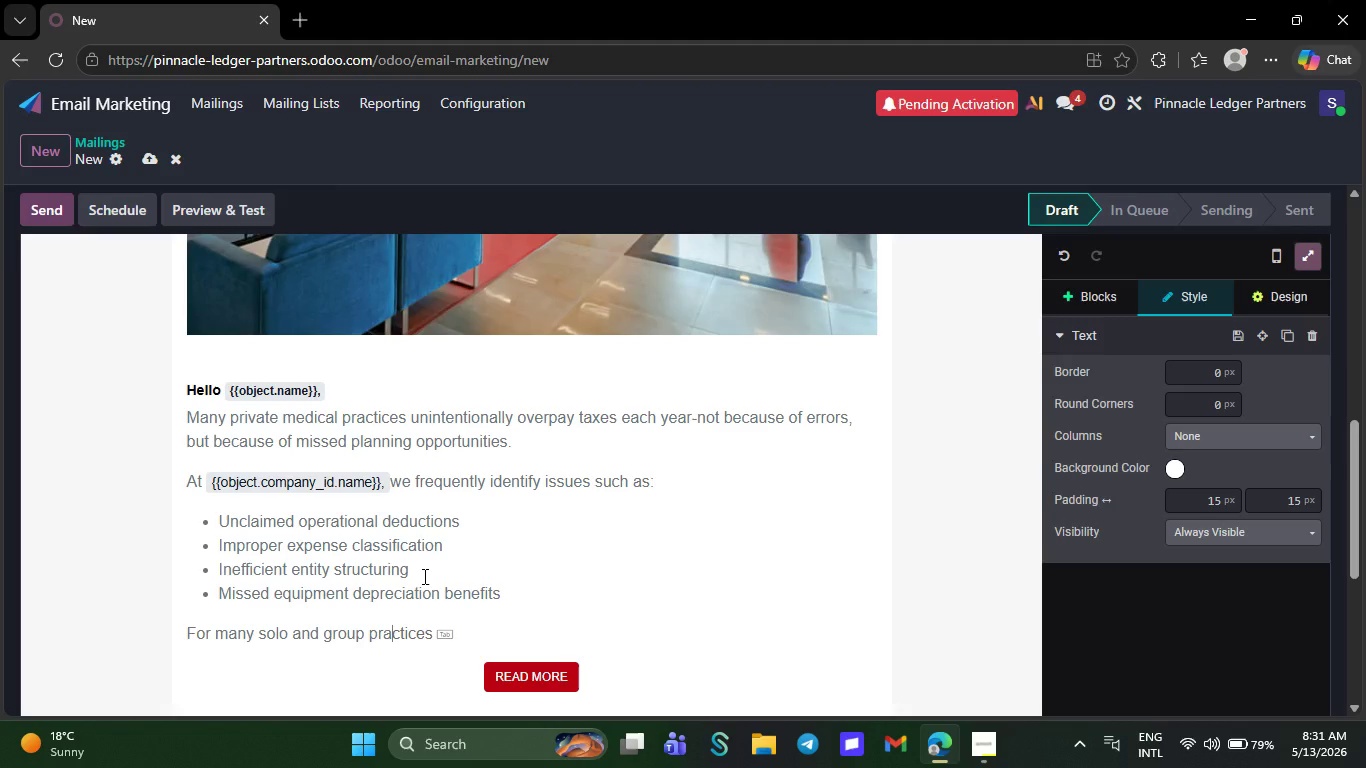 
key(C)
 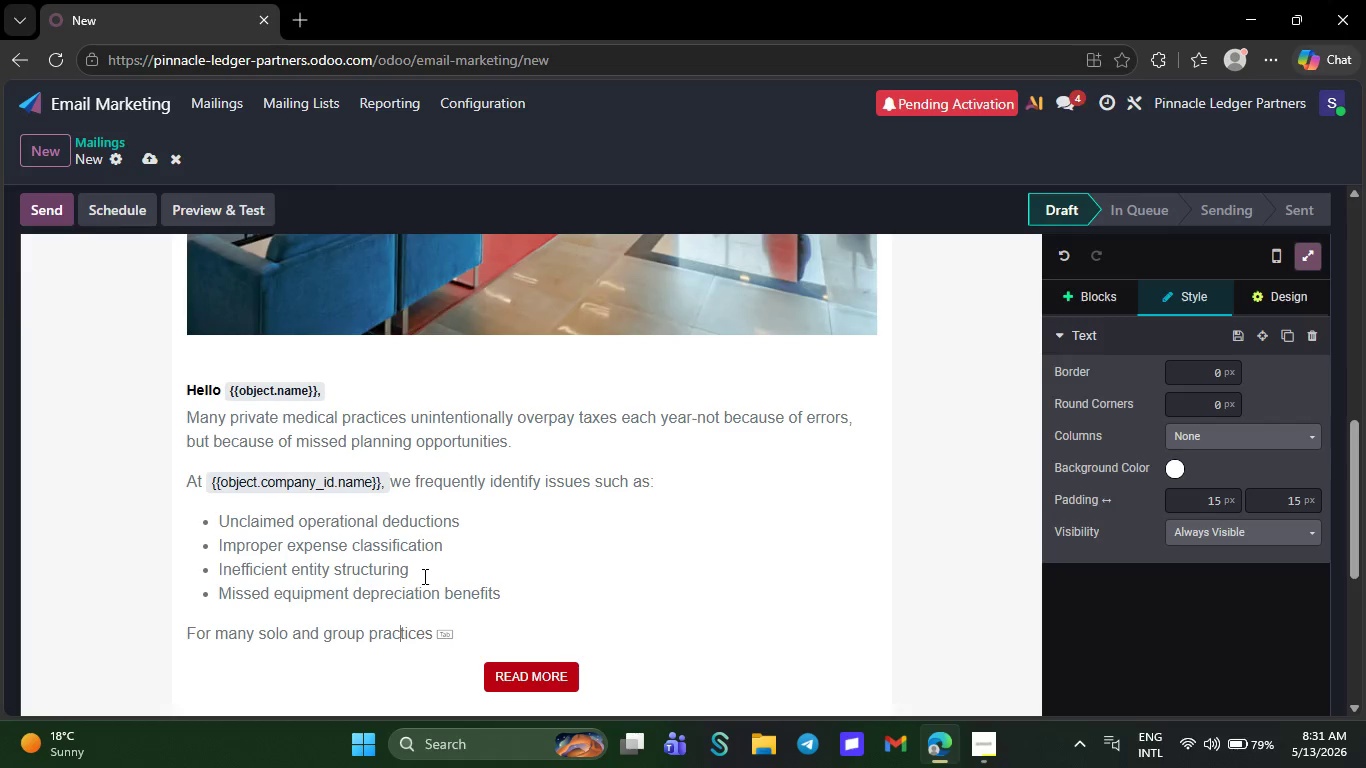 
type(tices.)
key(Backspace)
type(, these small gaps add up to th)
 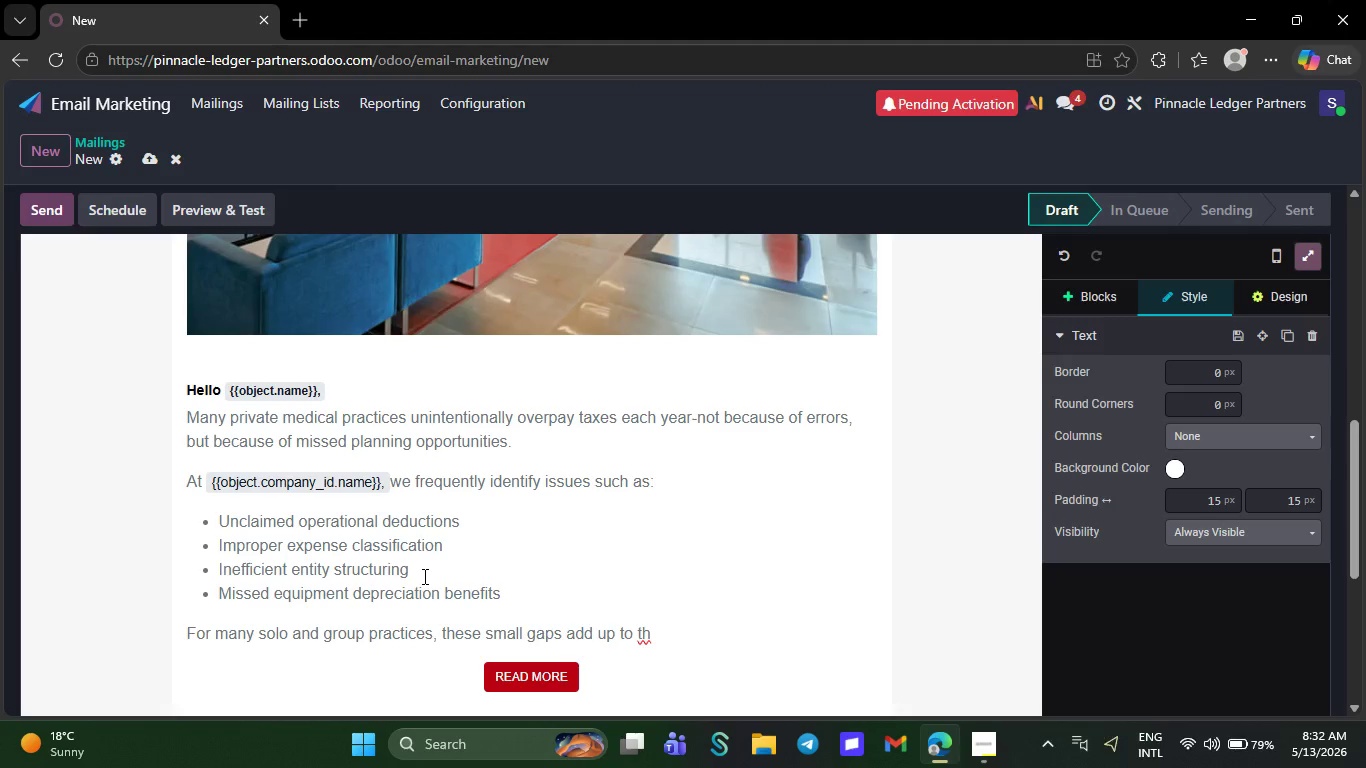 
type(ousands)
 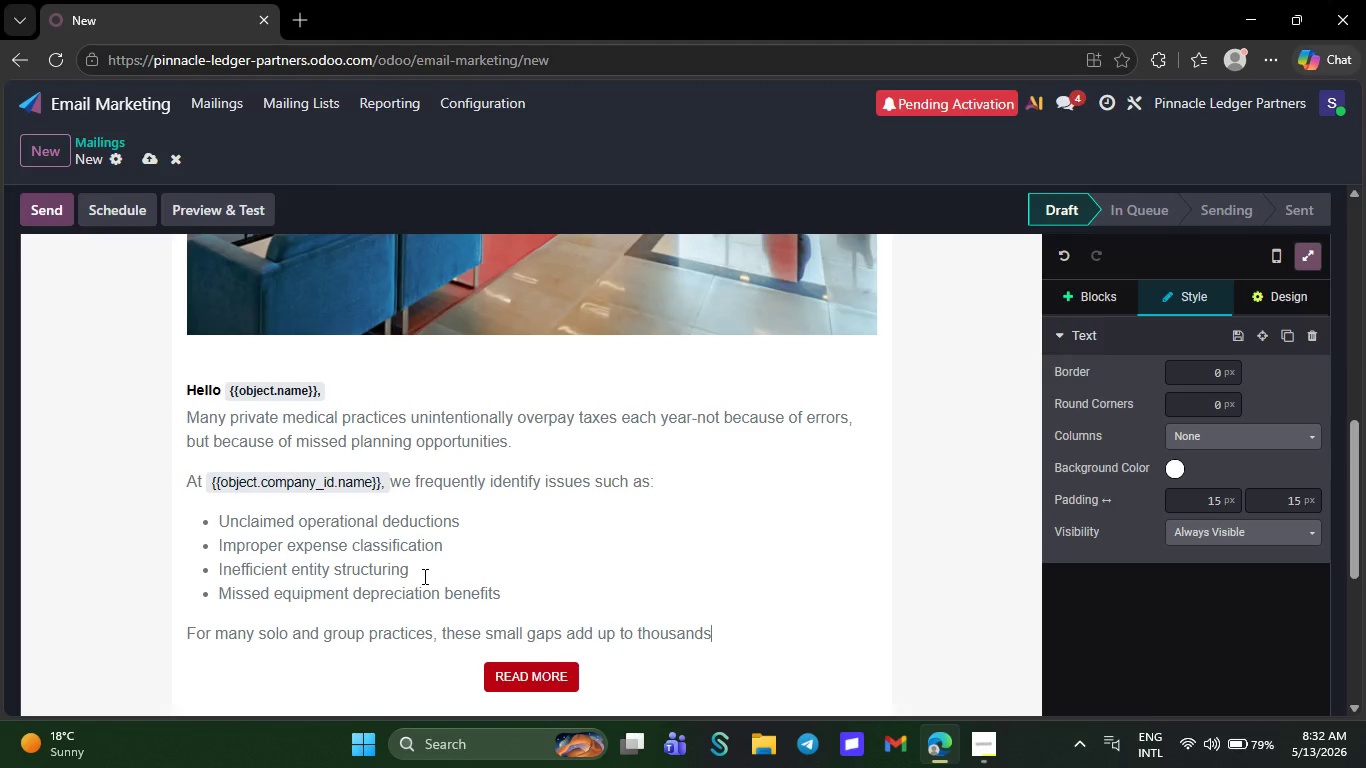 
type( in avo)
 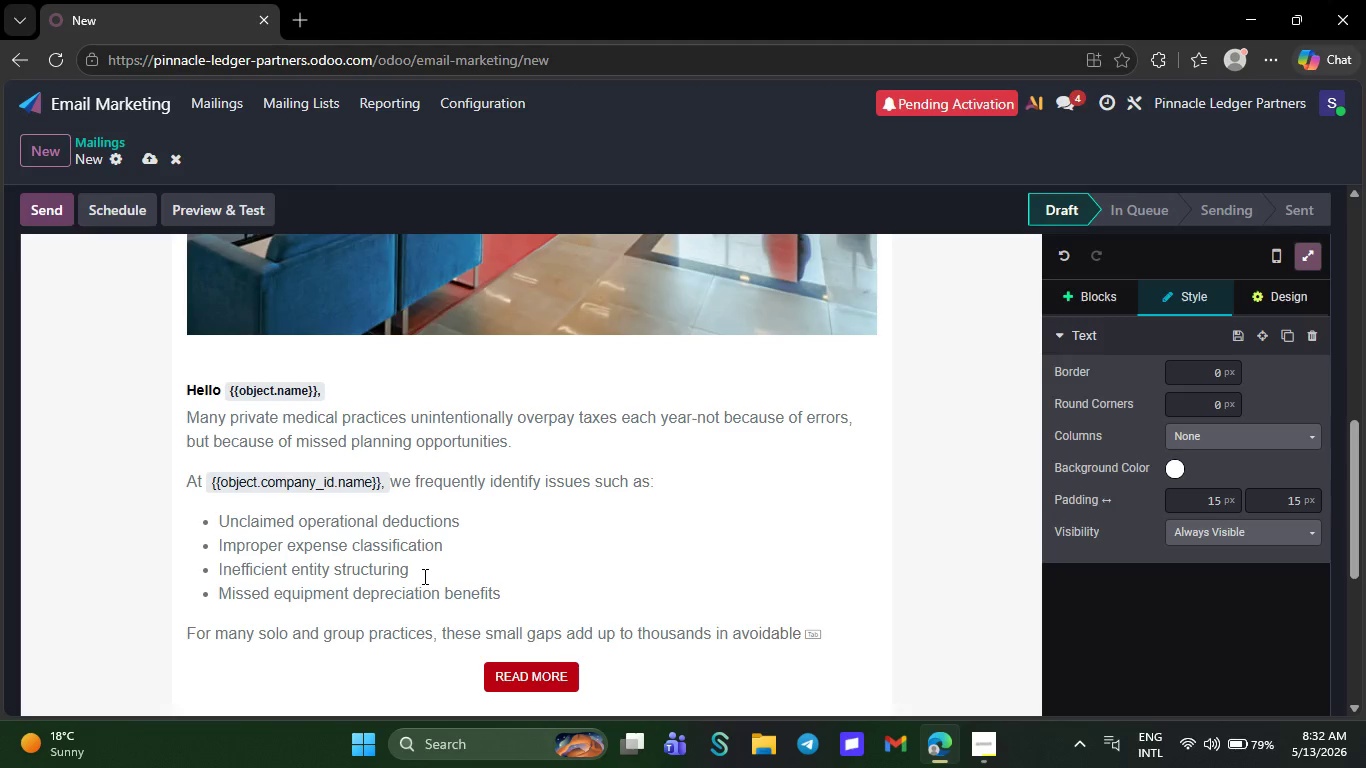 
wait(27.02)
 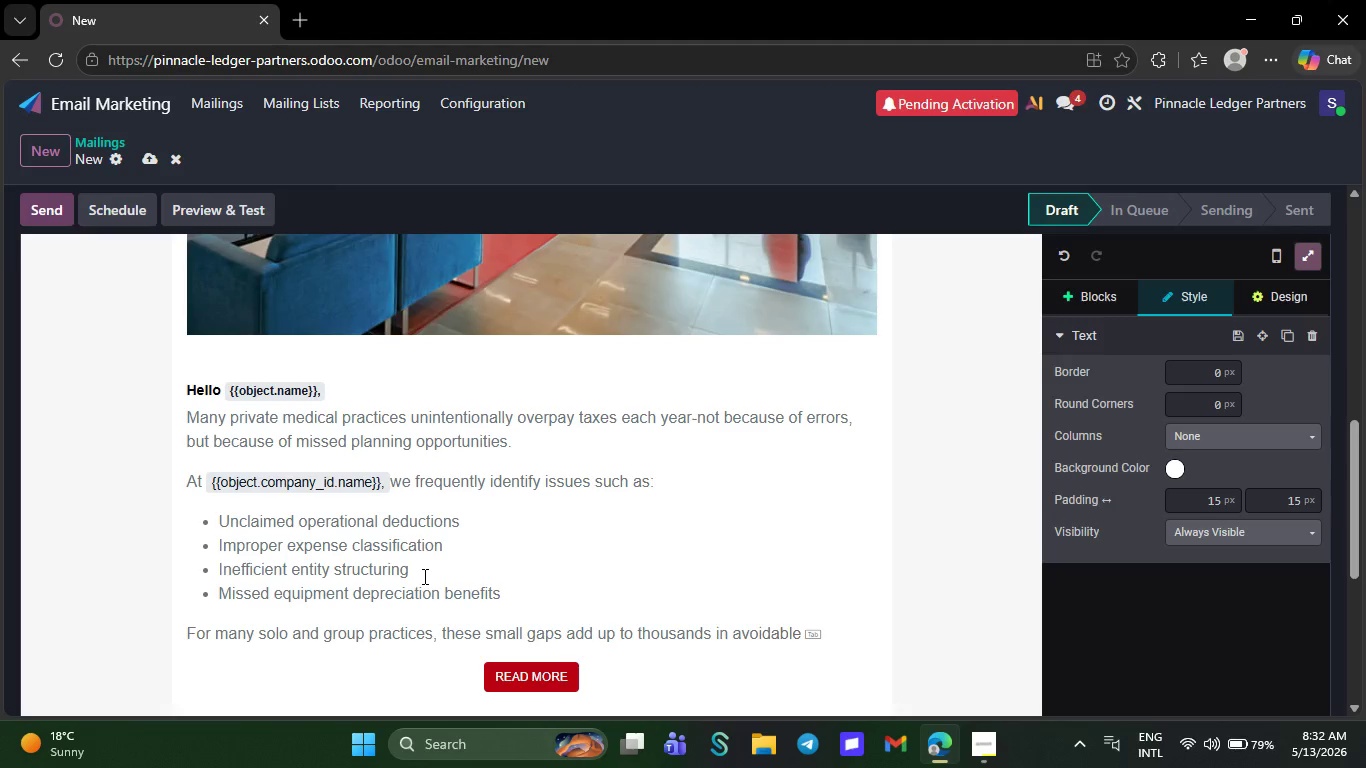 
key(Tab)
 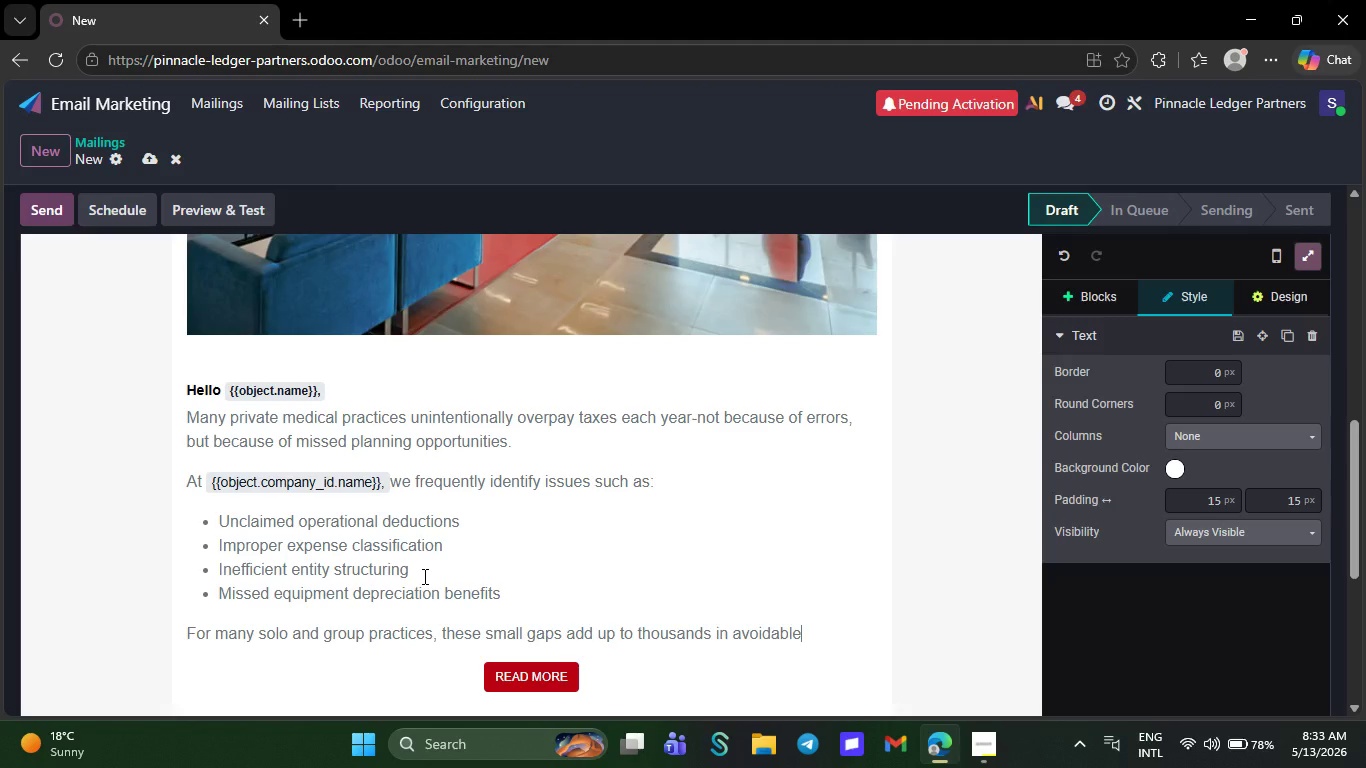 
wait(33.98)
 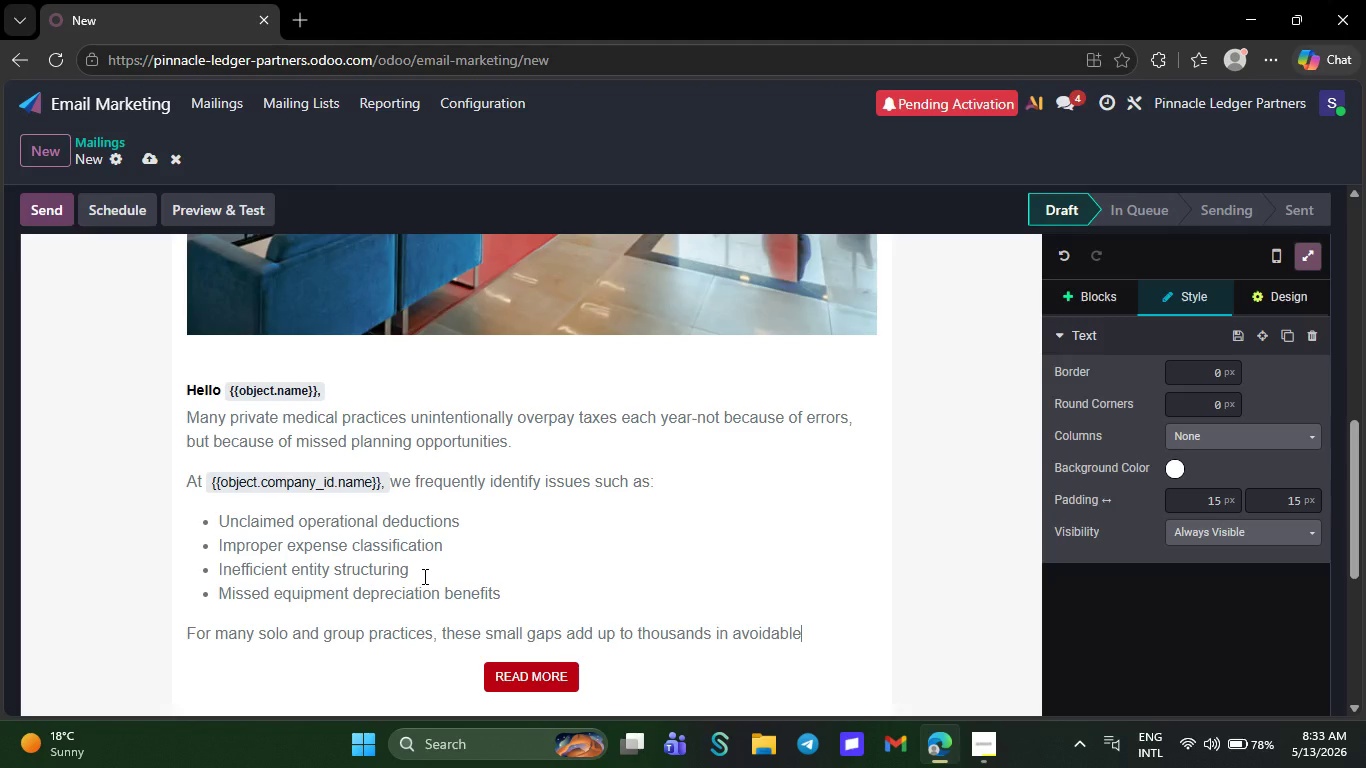 
type(t)
key(Backspace)
type( tax )
 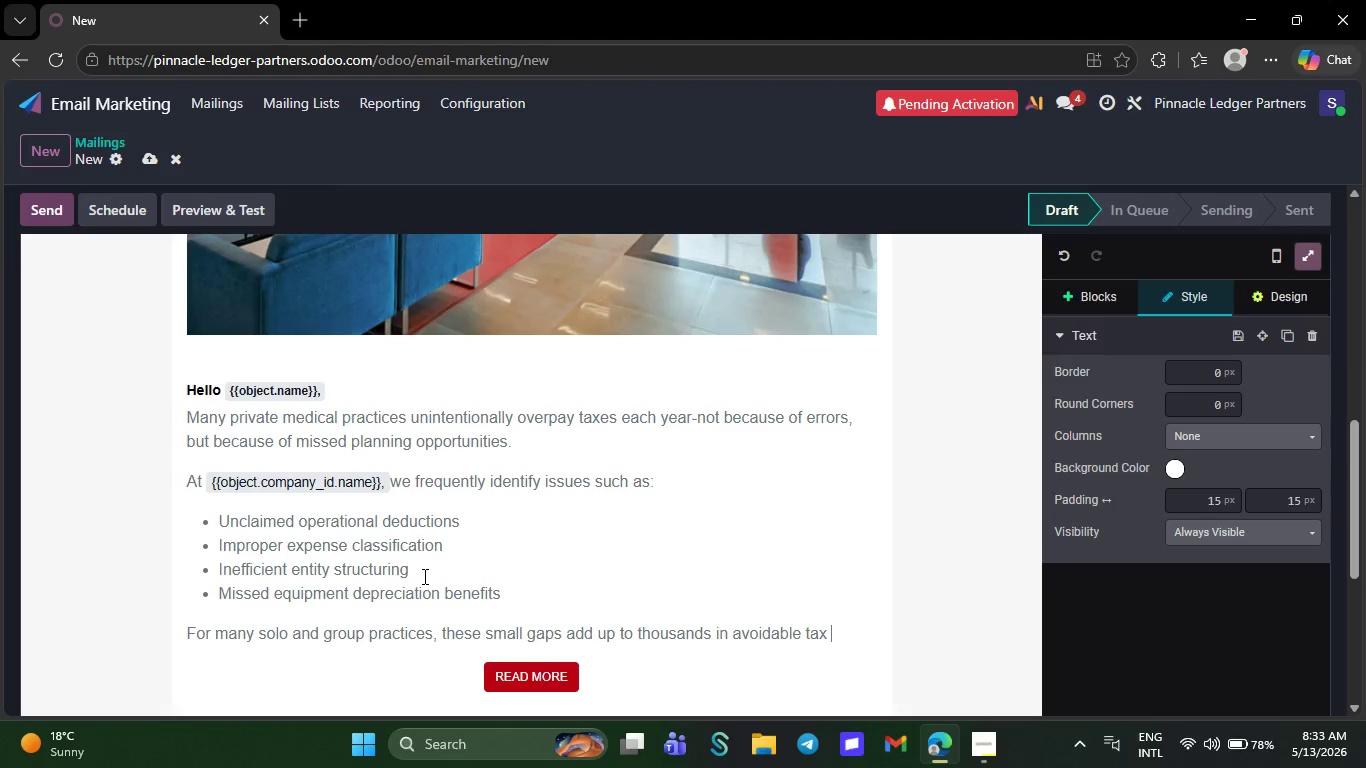 
type( leakage )
 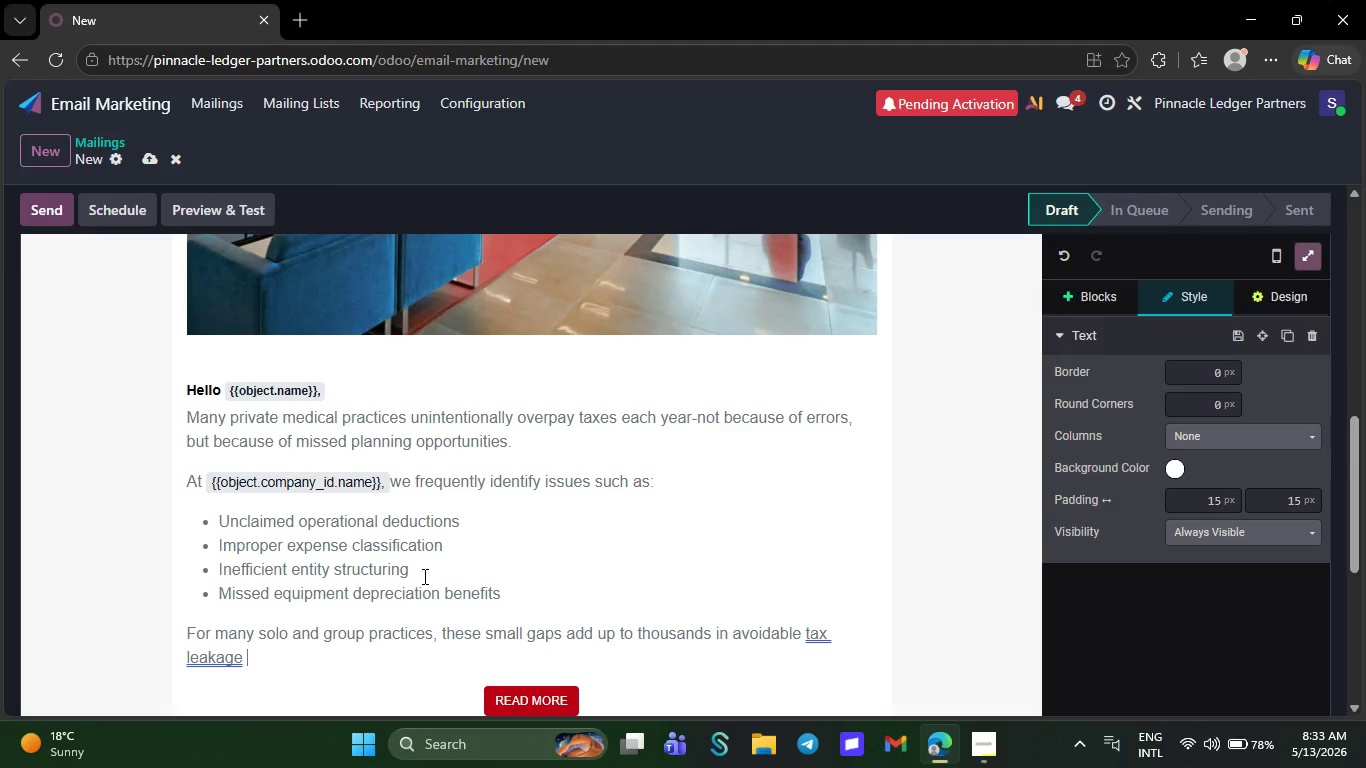 
wait(10.33)
 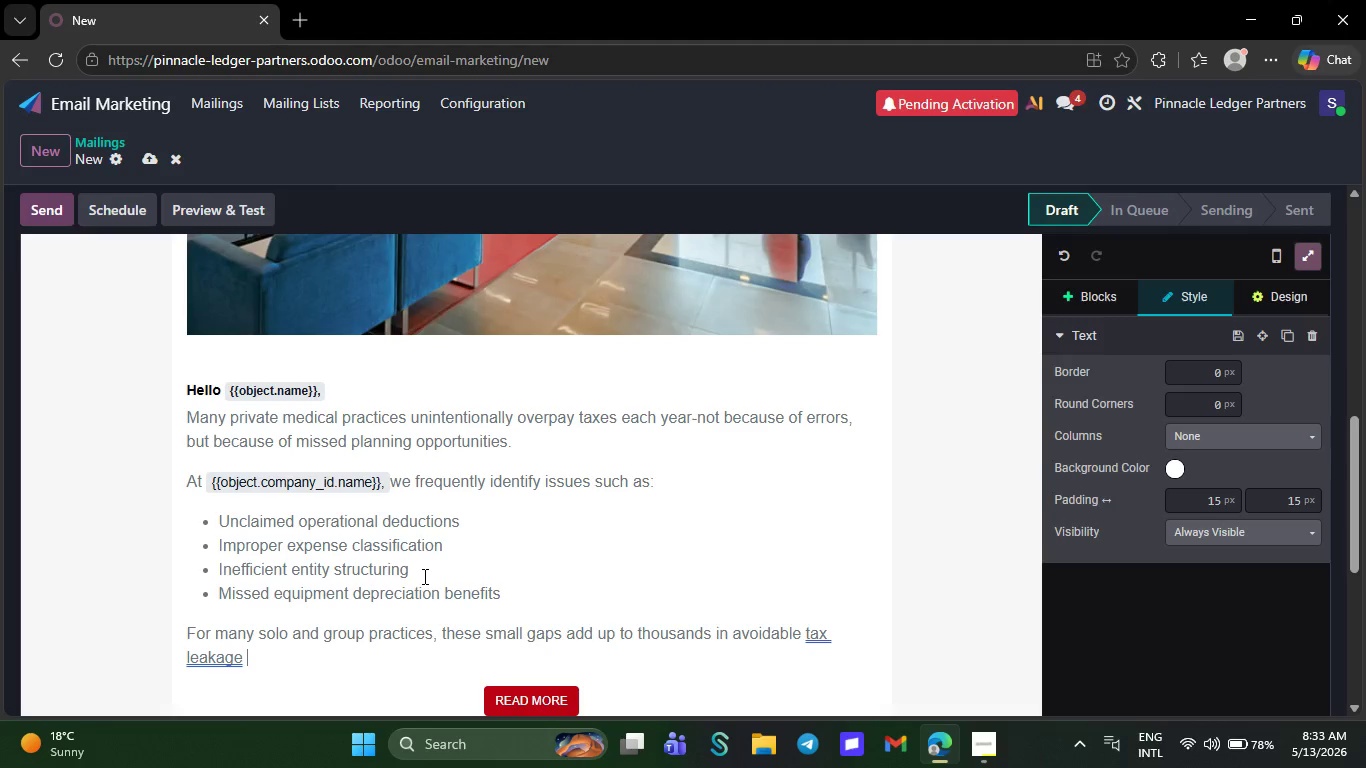 
key(Space)
 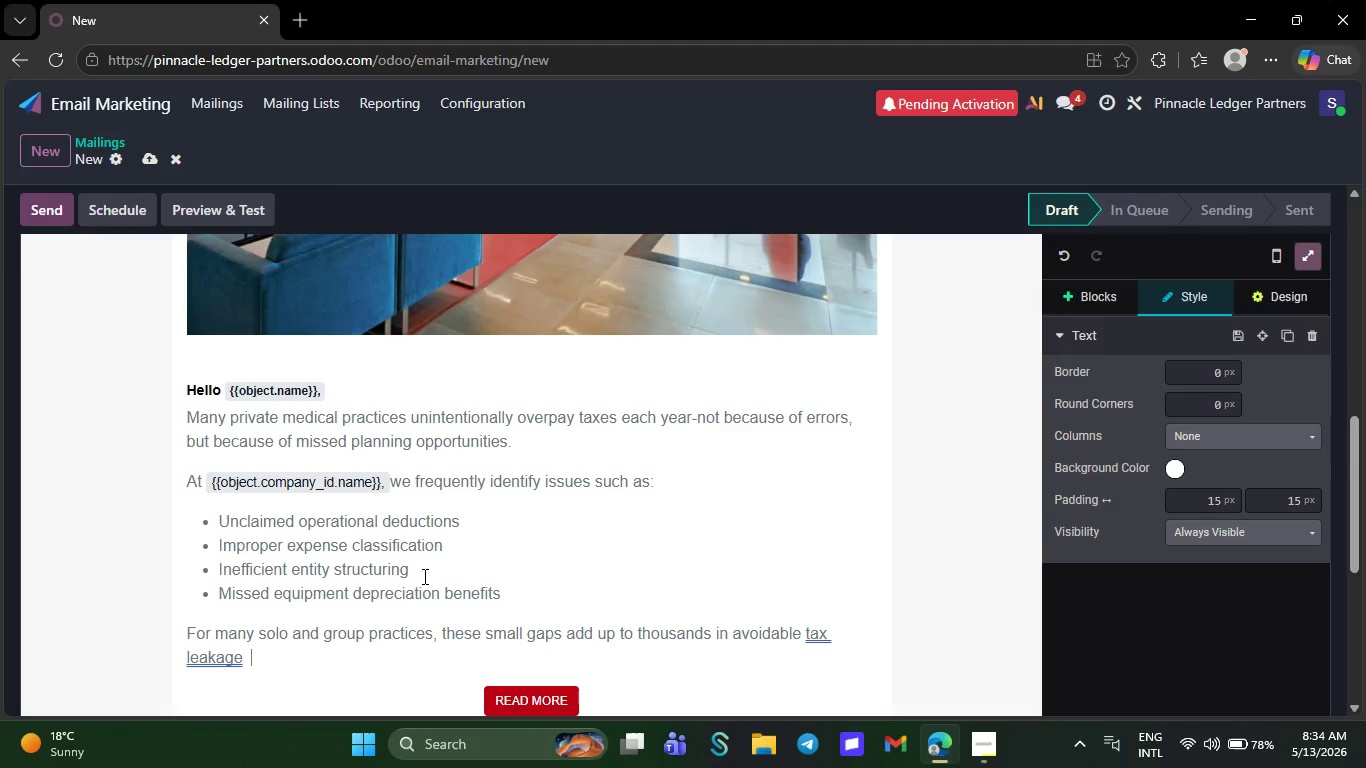 
wait(7.45)
 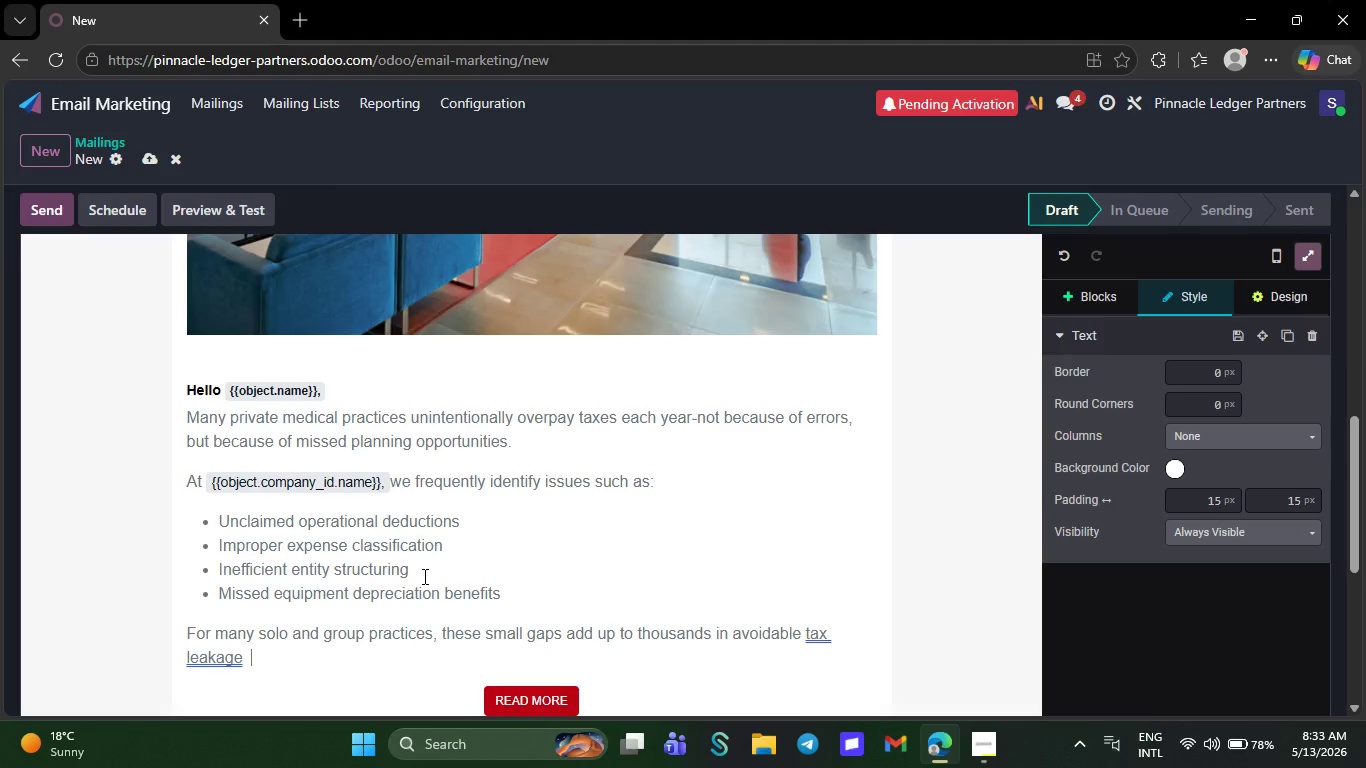 
right_click([208, 659])
 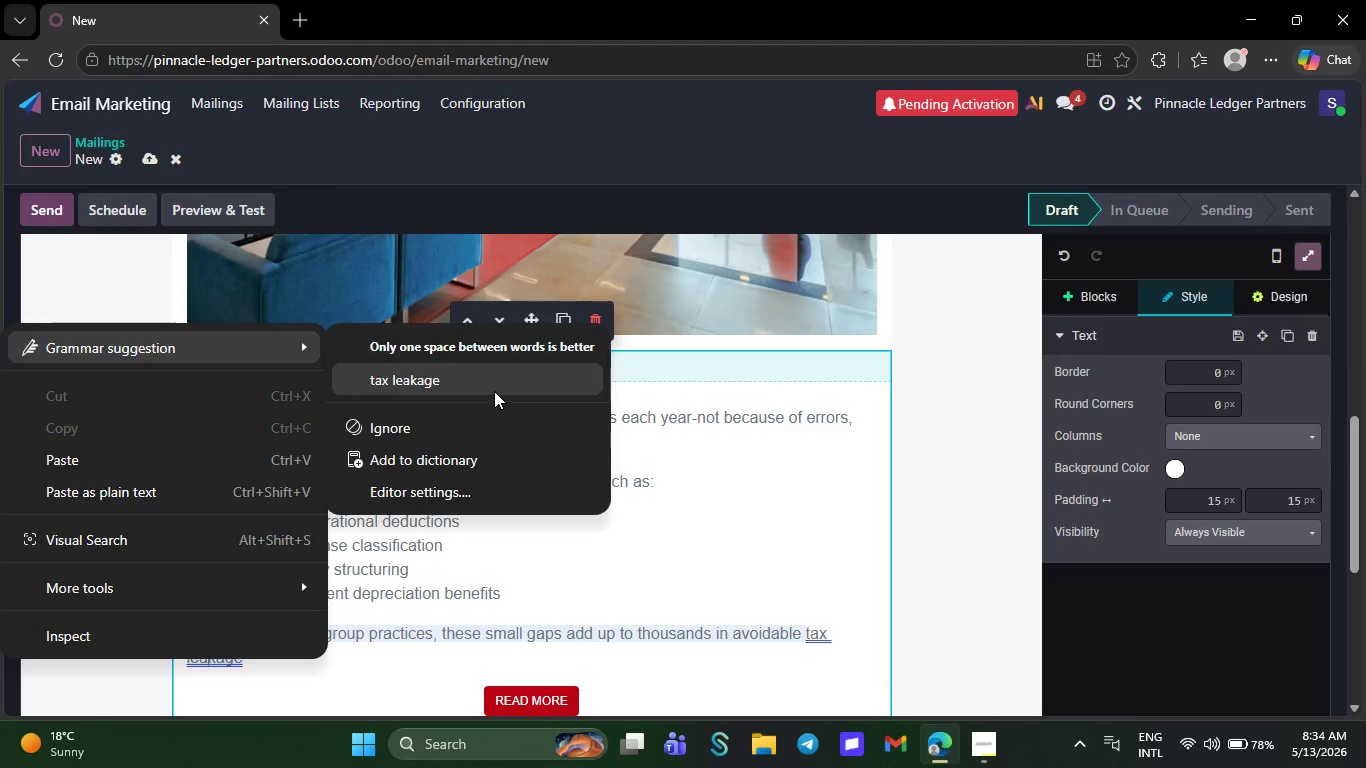 
left_click([494, 389])
 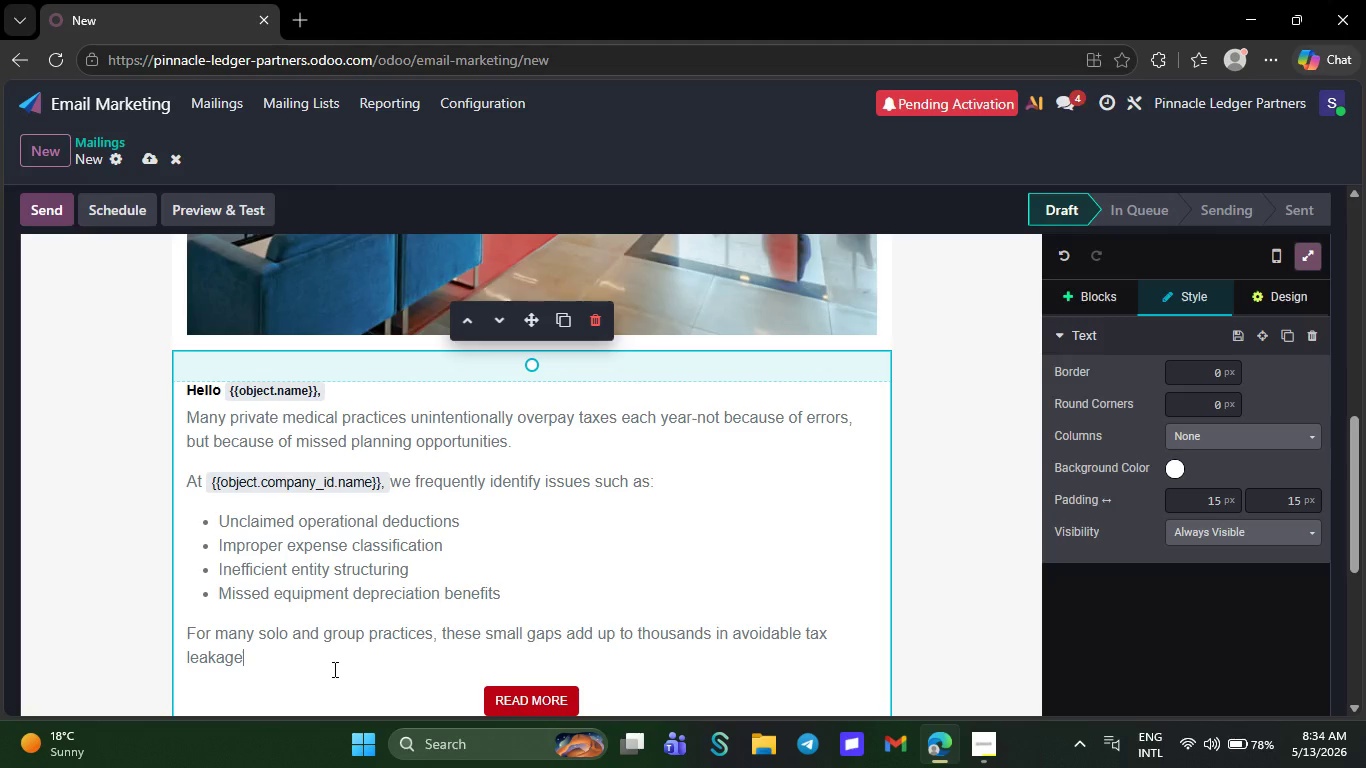 
type( anu)
 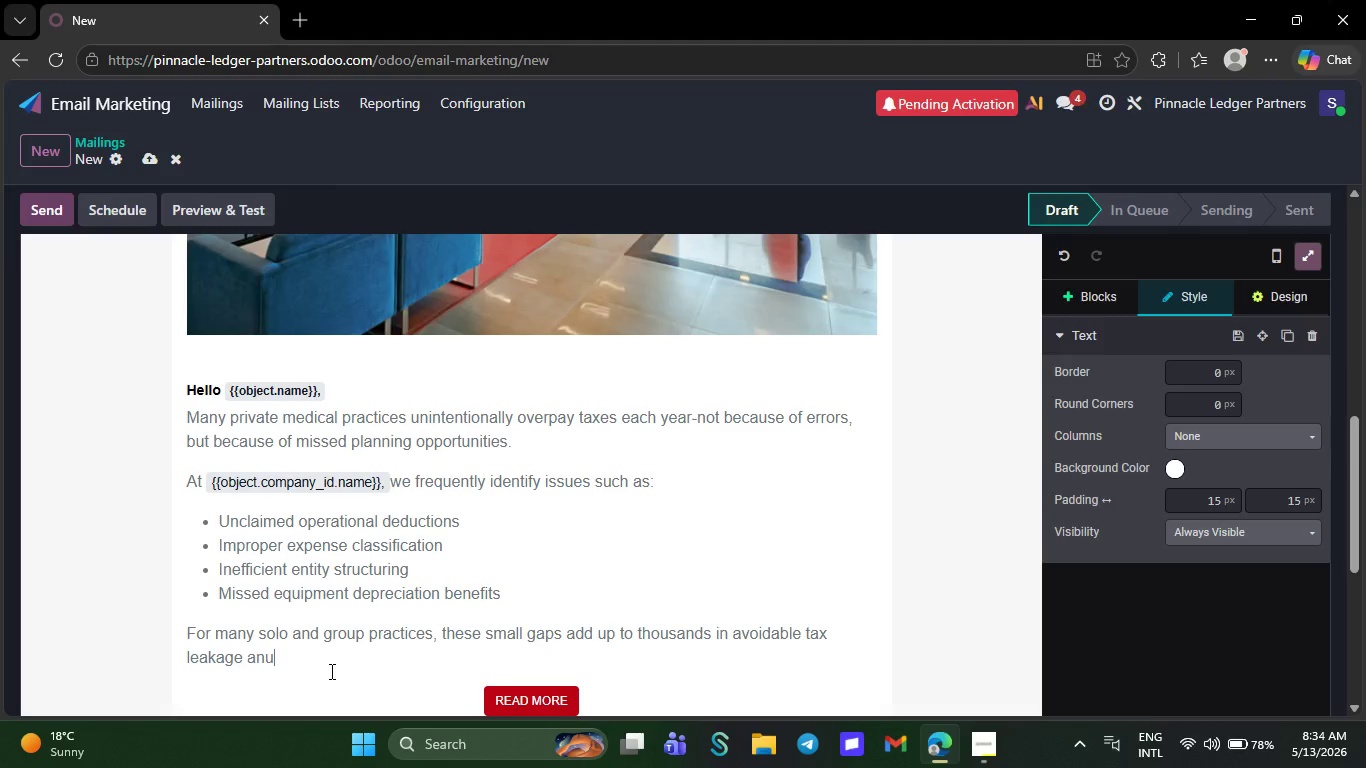 
wait(7.31)
 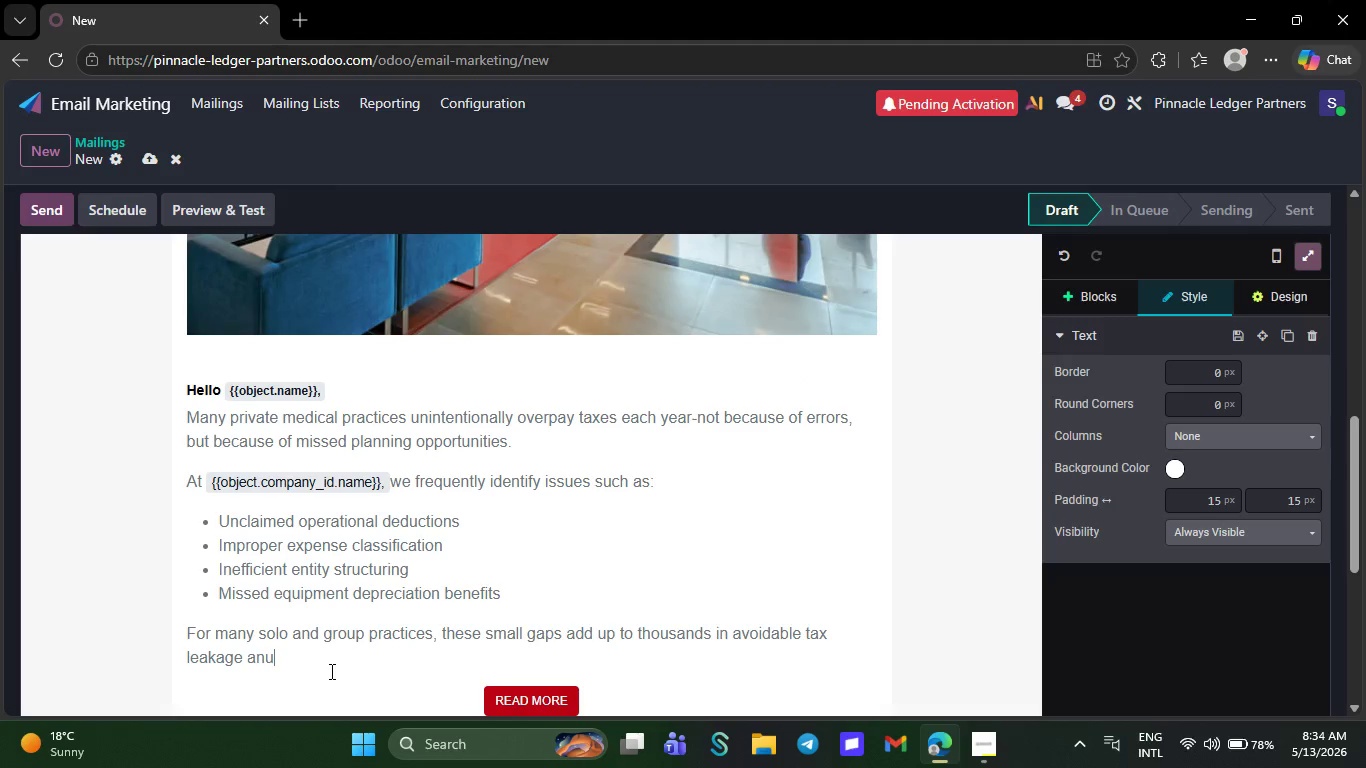 
type(ally)
 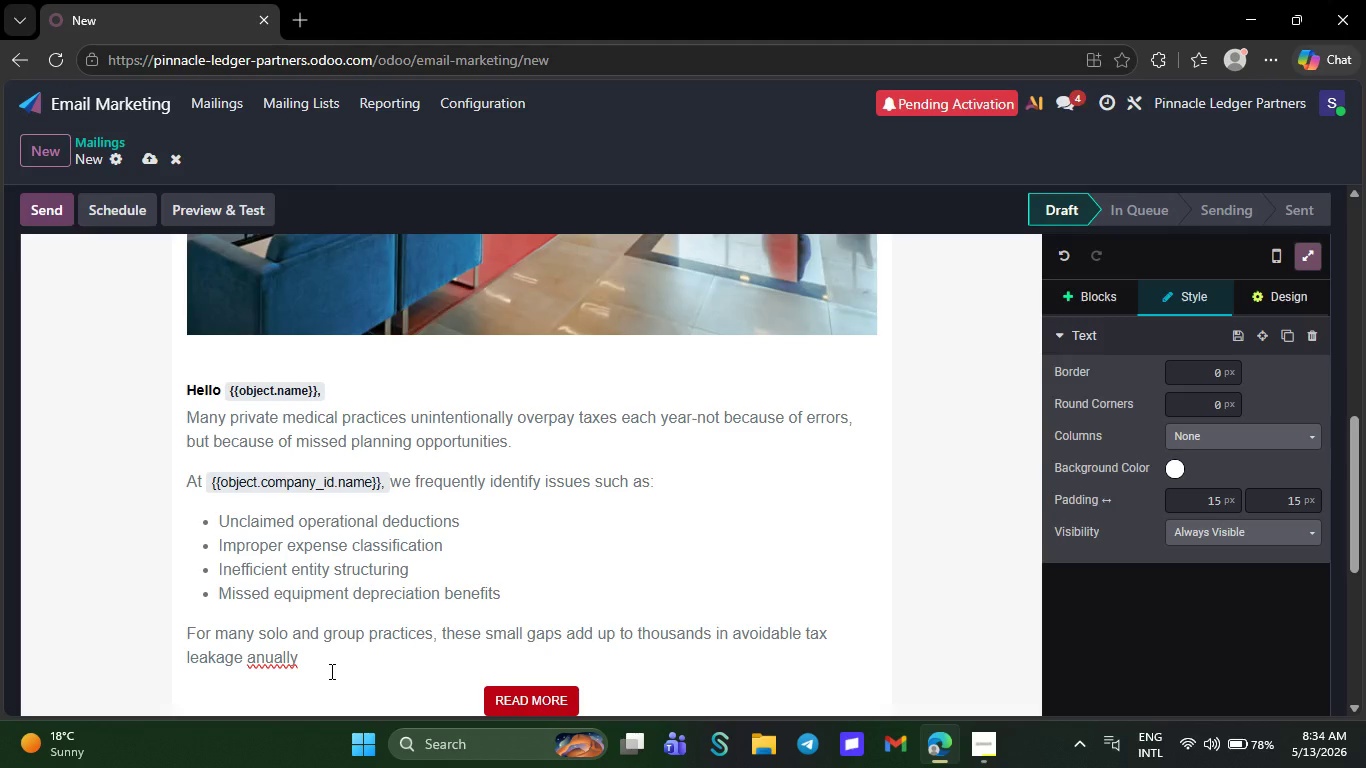 
wait(22.81)
 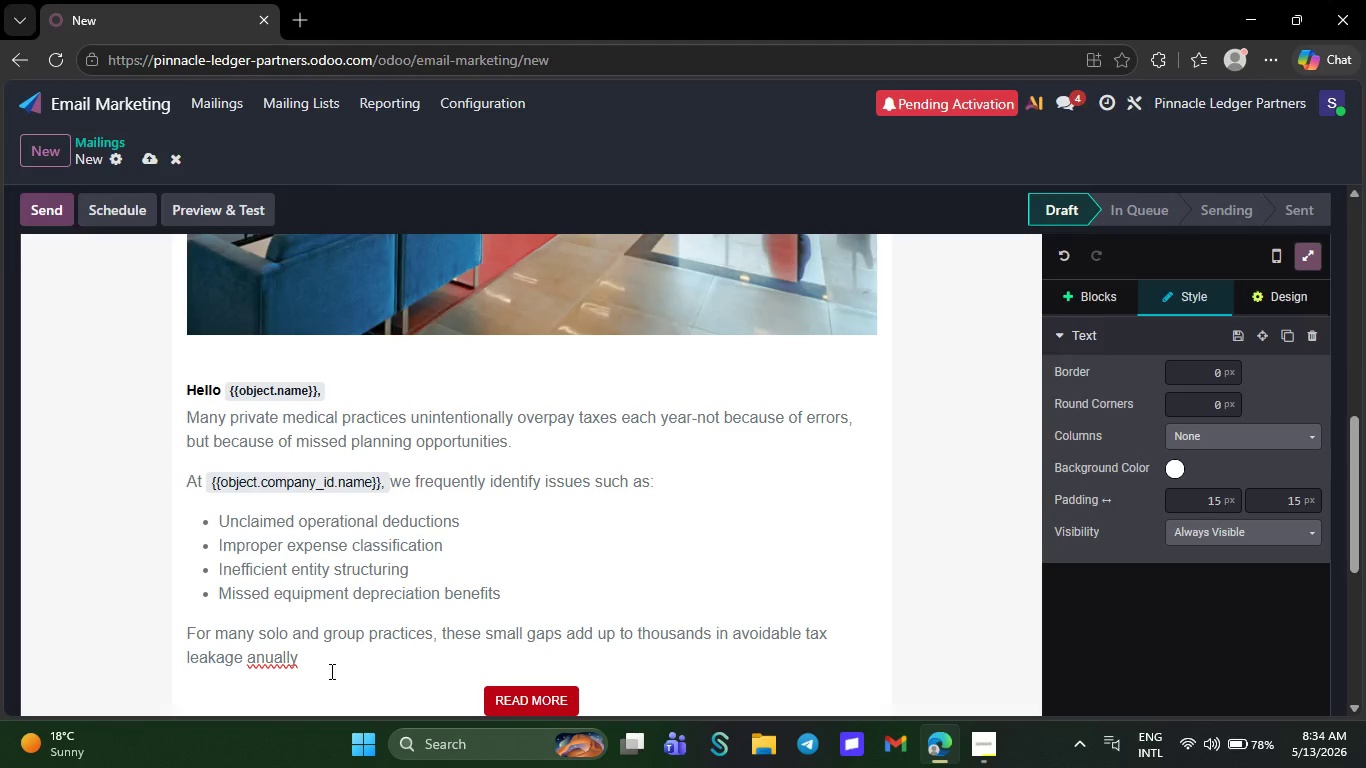 
key(Period)
 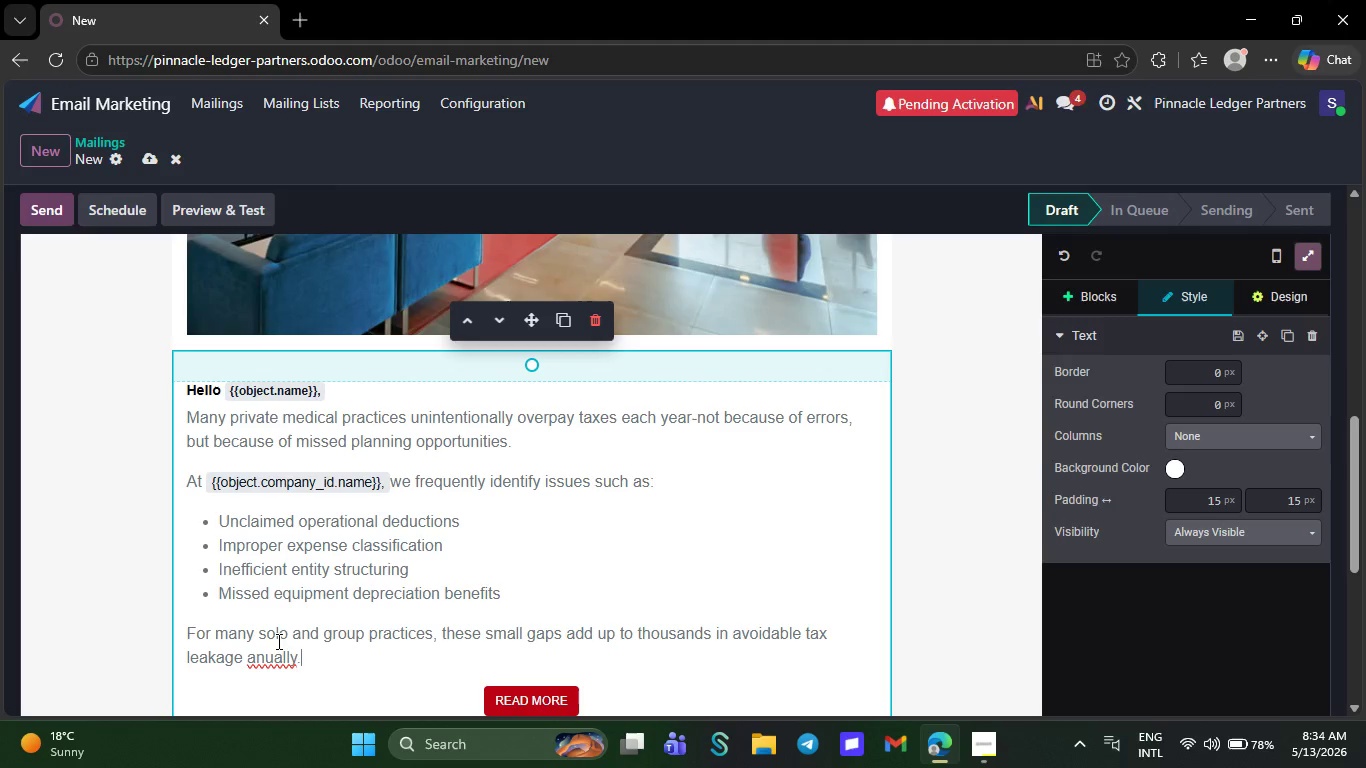 
wait(7.06)
 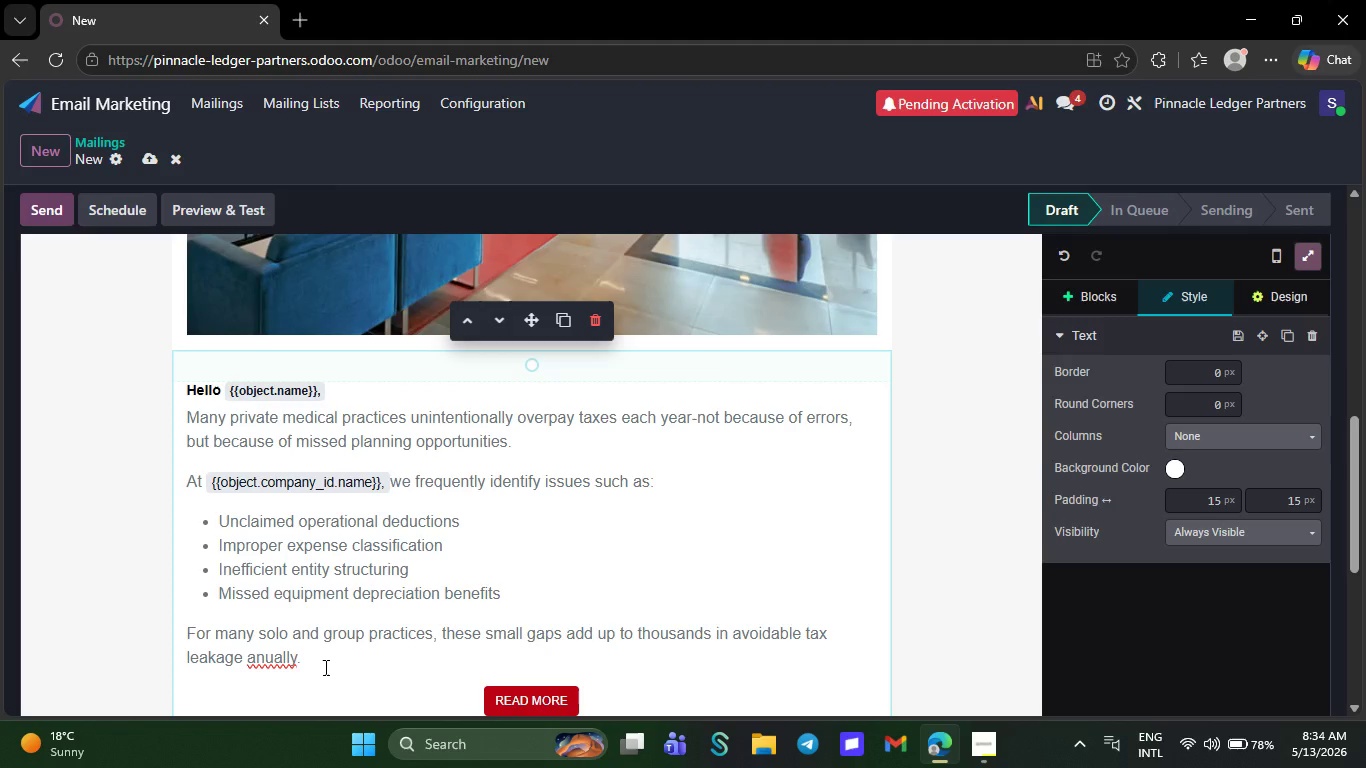 
right_click([268, 657])
 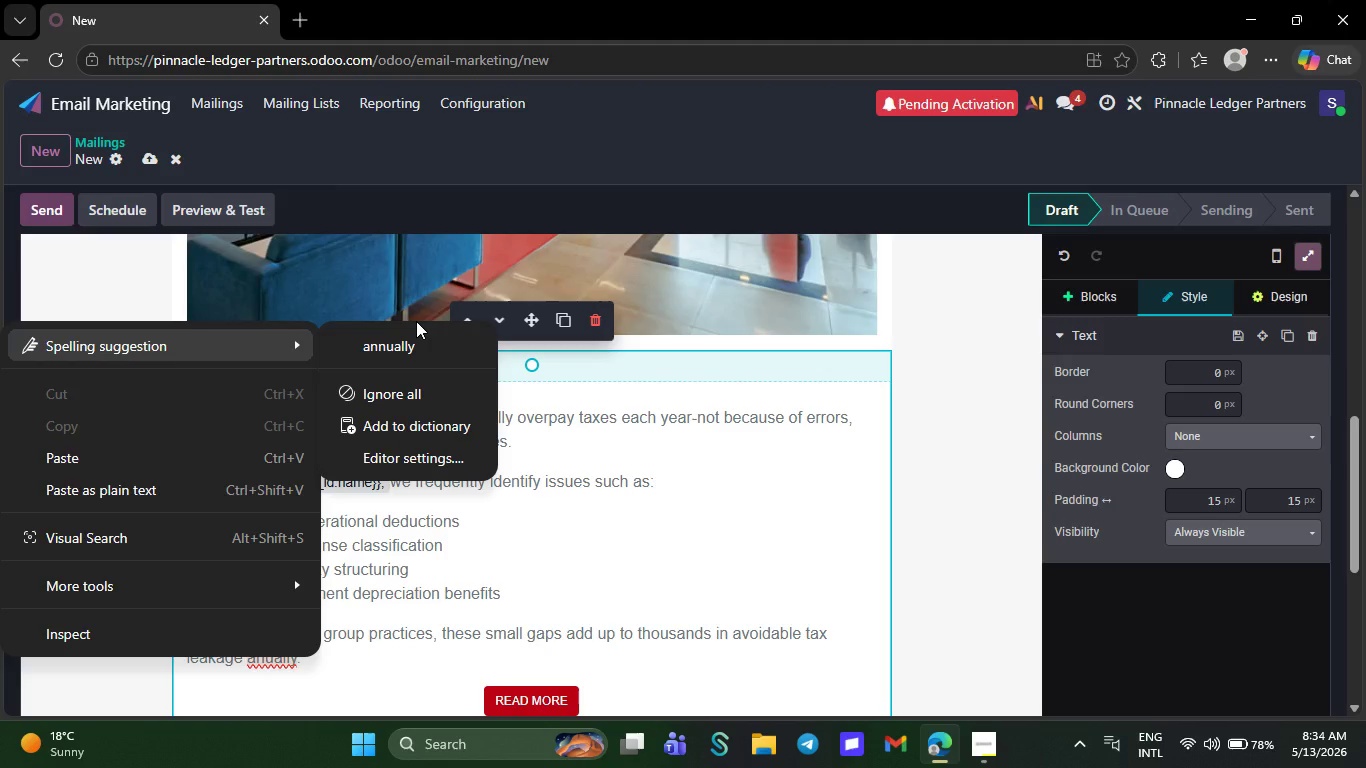 
left_click([408, 338])
 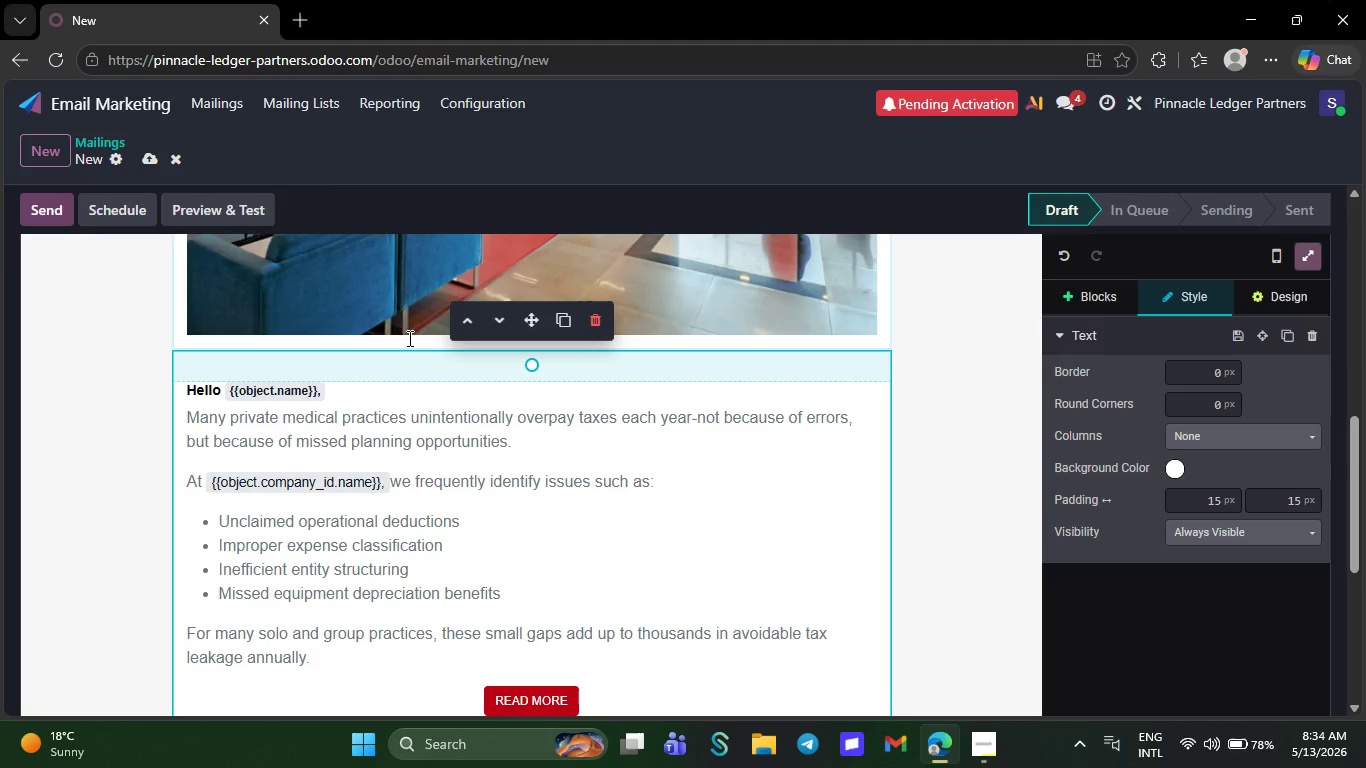 
wait(7.22)
 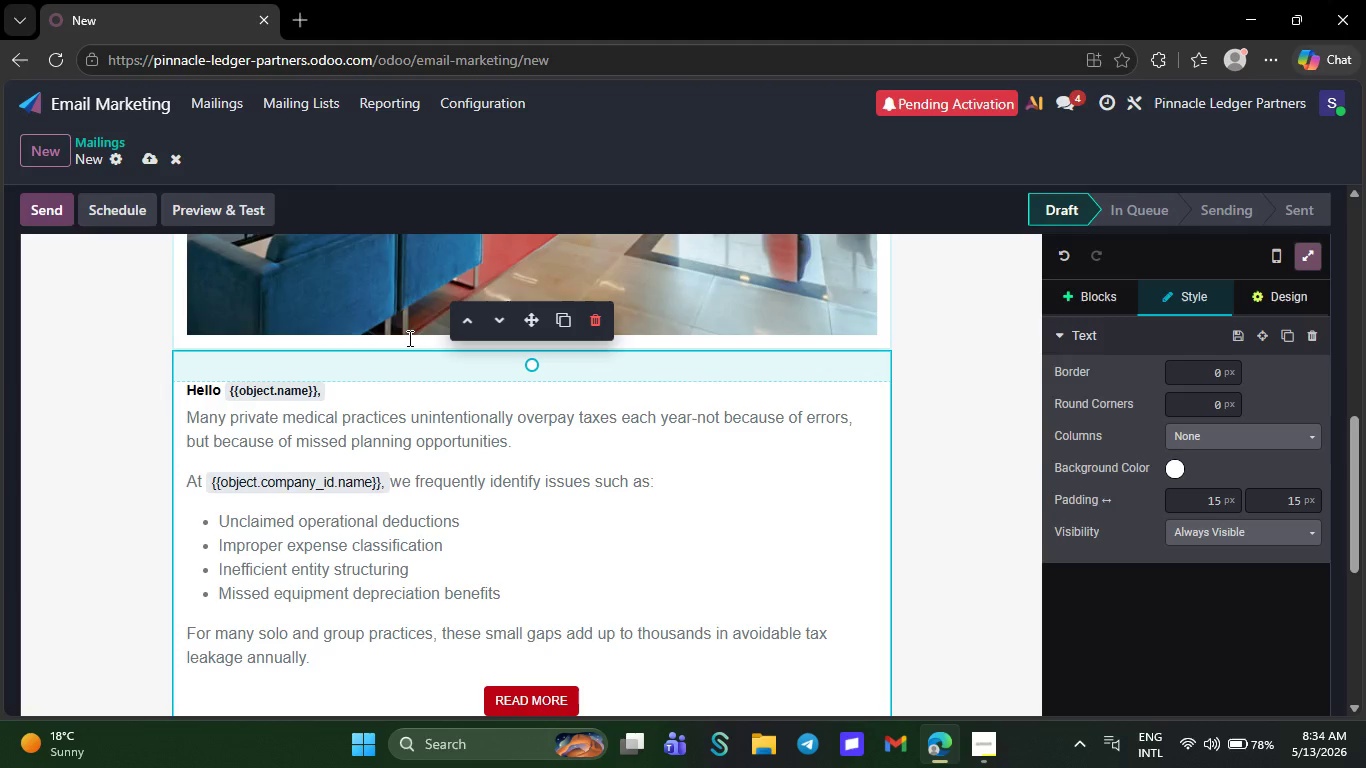 
key(ArrowRight)
 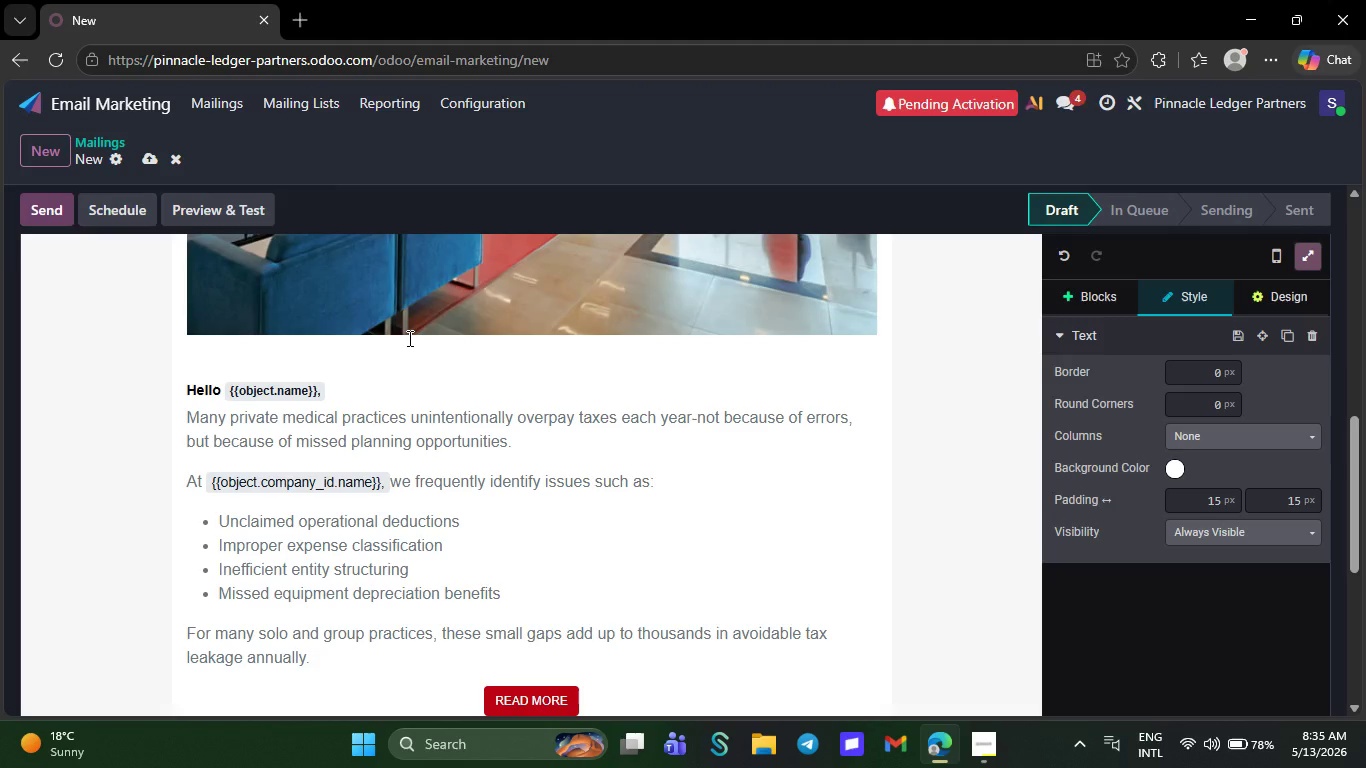 
key(NumpadEnter)
 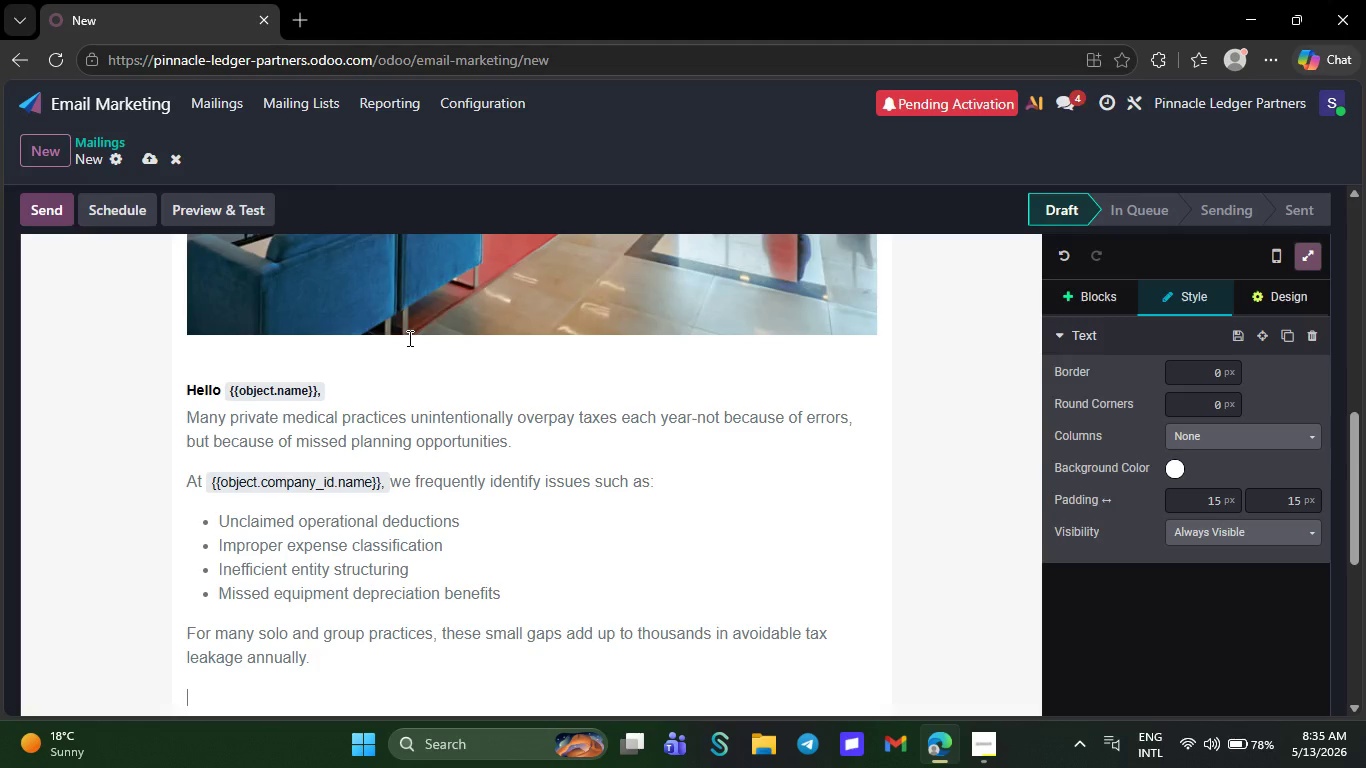 
wait(7.42)
 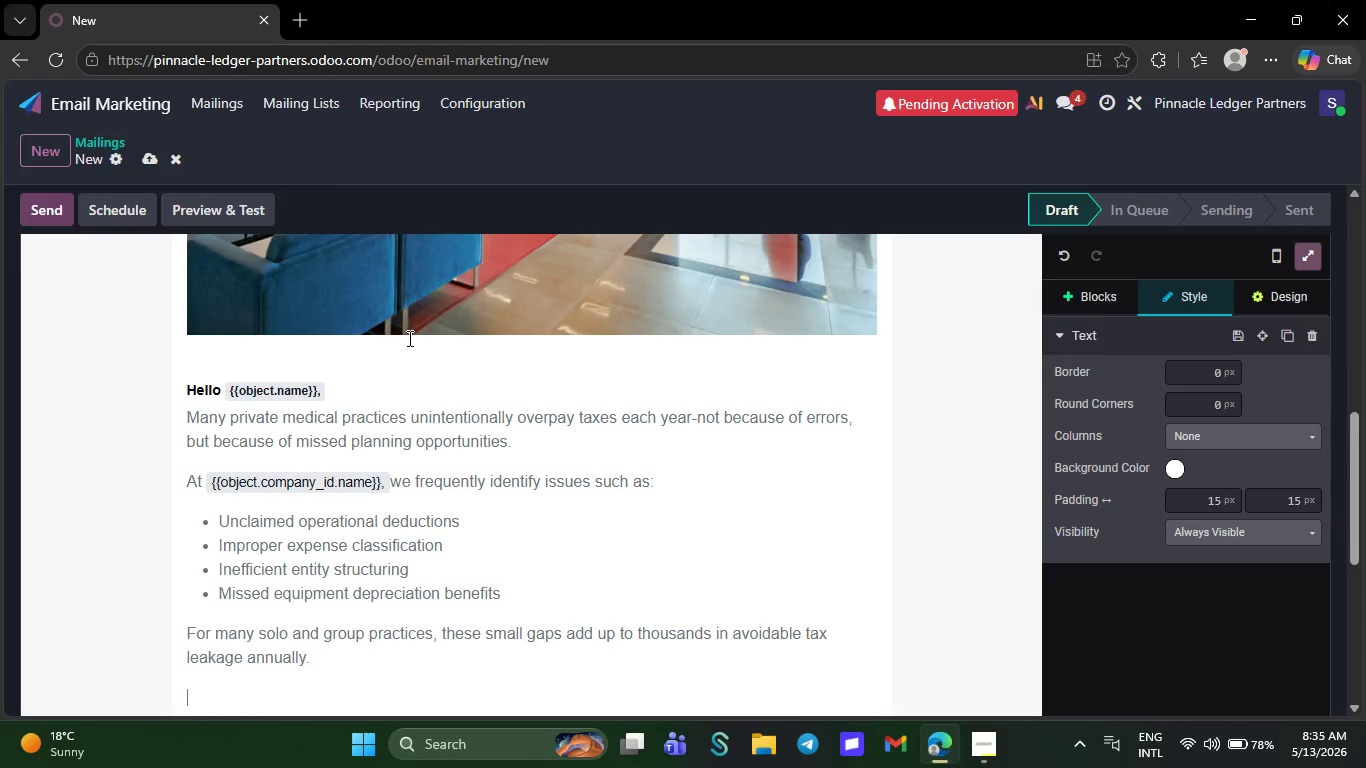 
key(CapsLock)
 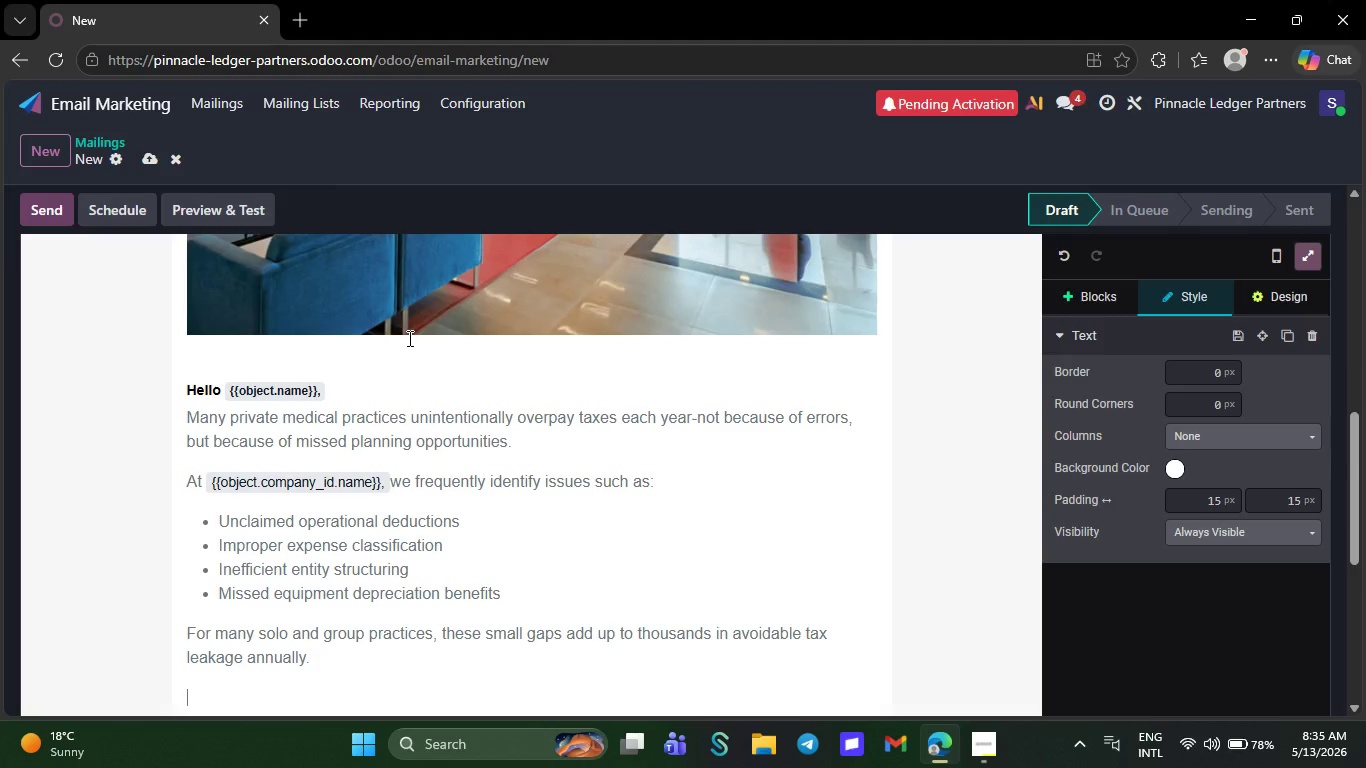 
key(W)
 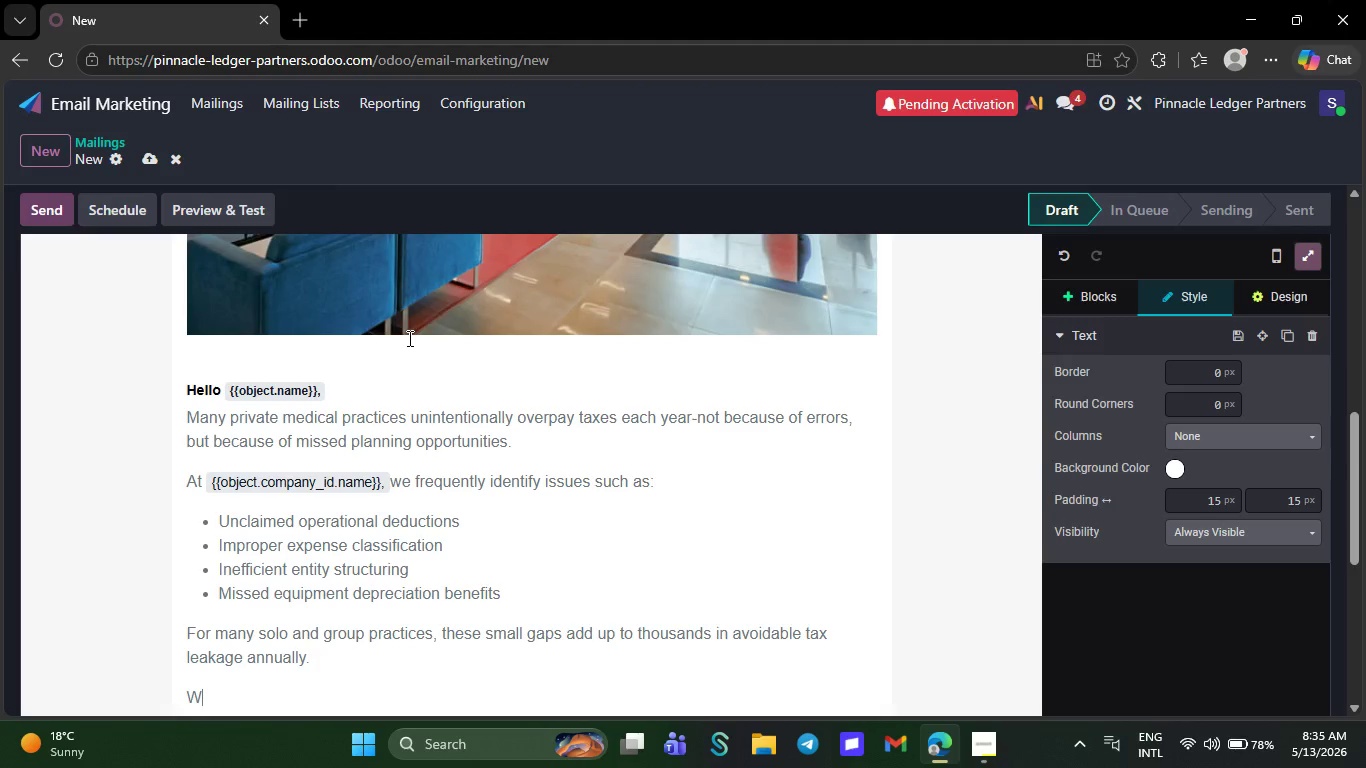 
key(CapsLock)
 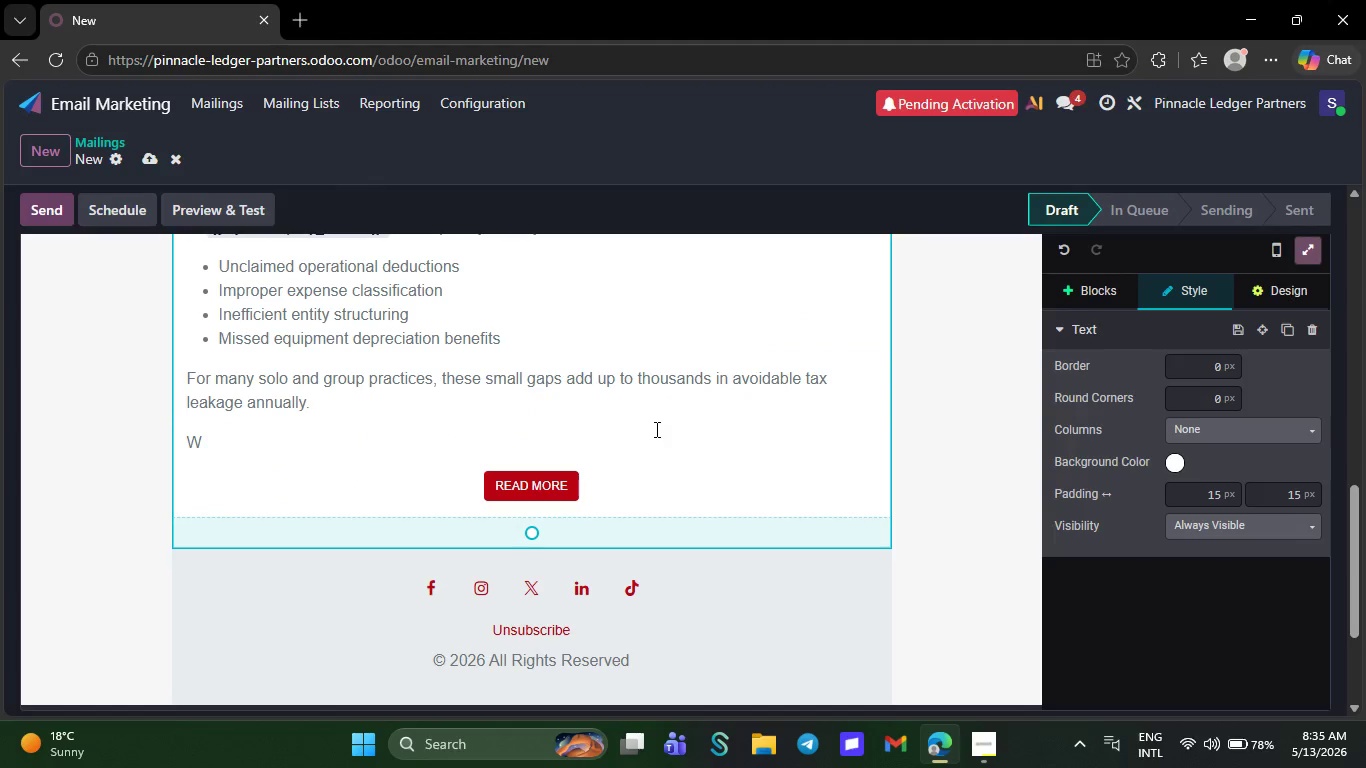 
wait(5.62)
 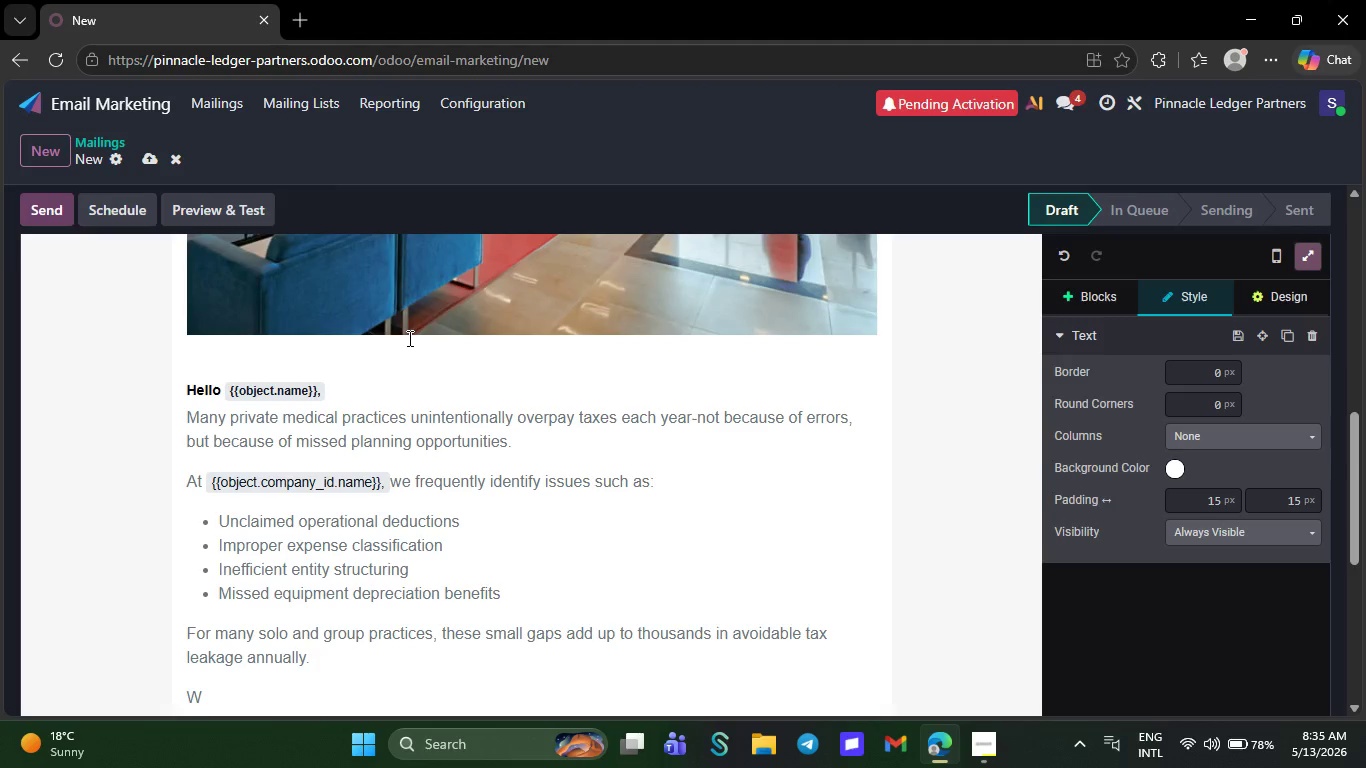 
type(e created )
 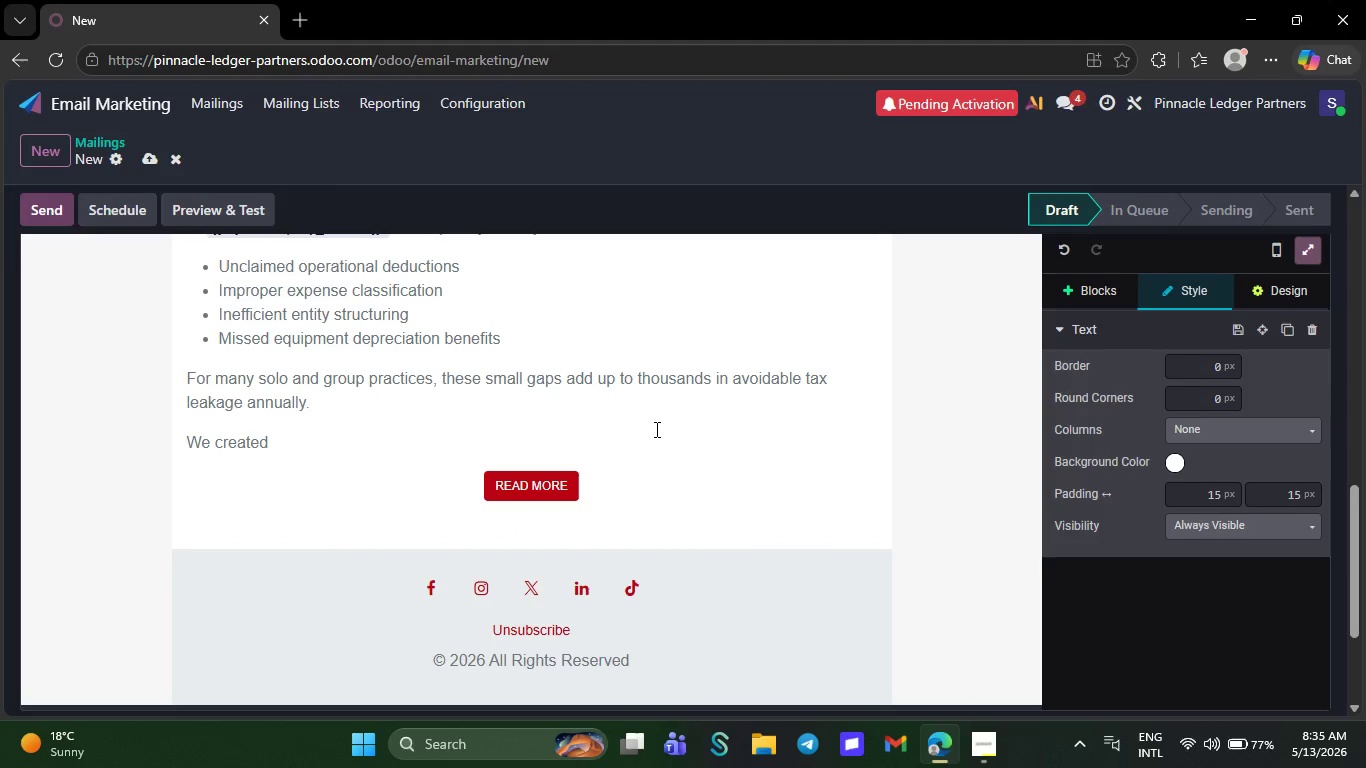 
type(a simple frame)
 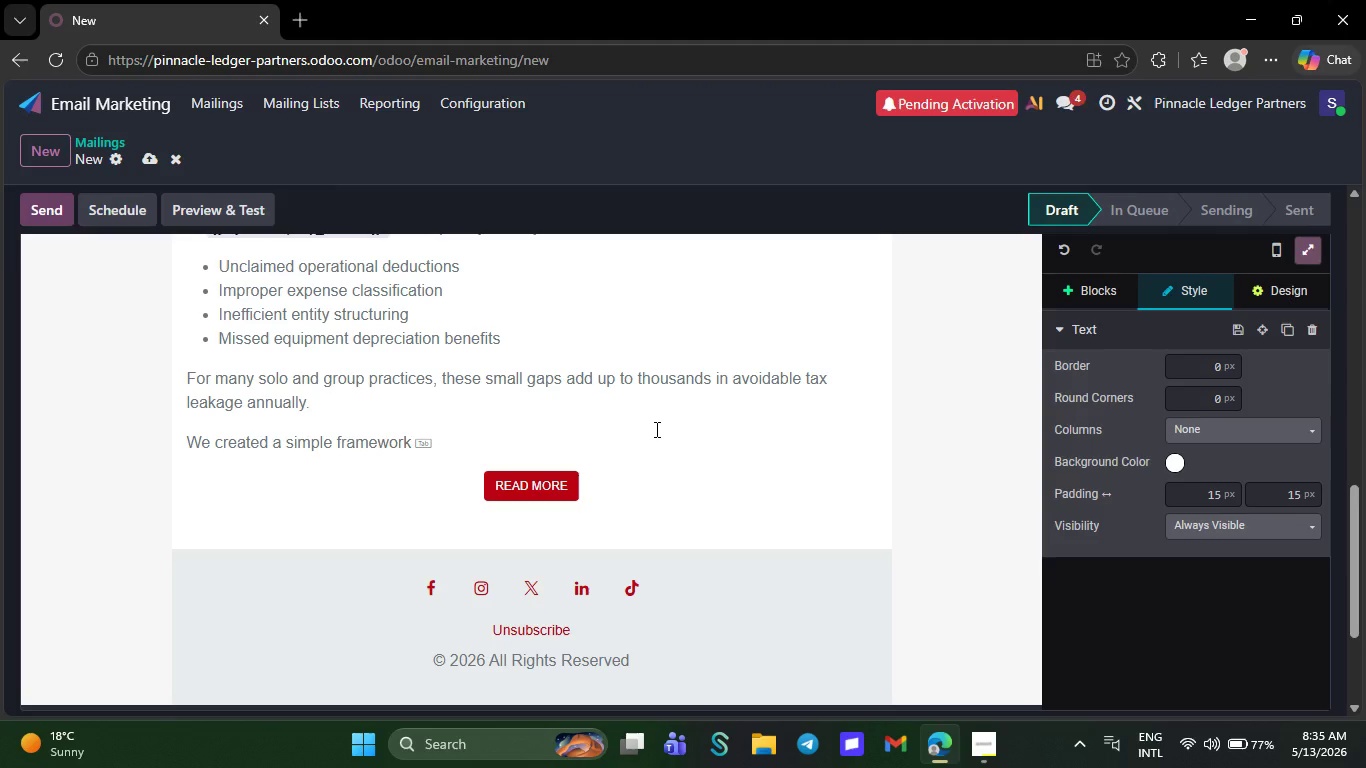 
key(Tab)
type( called the Tax Optimization Re)
 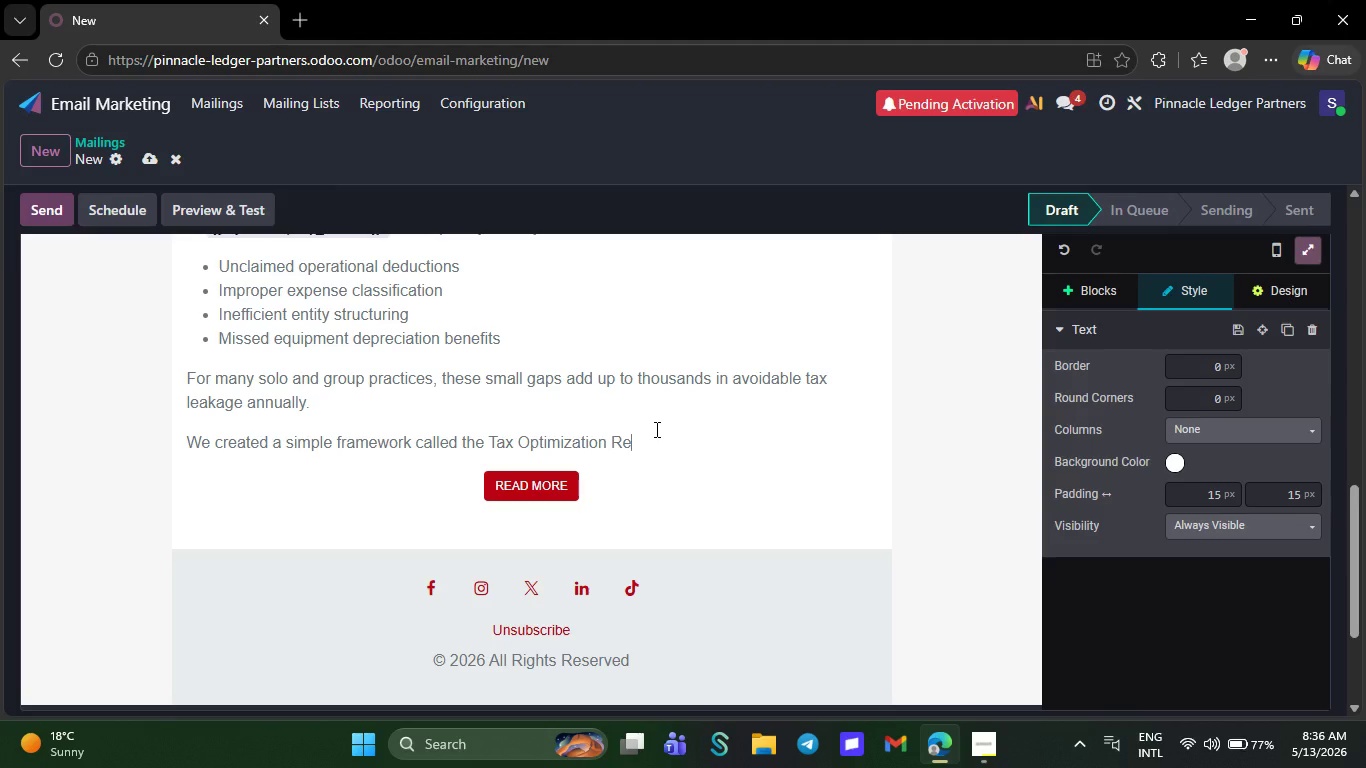 
type(view, desi)
 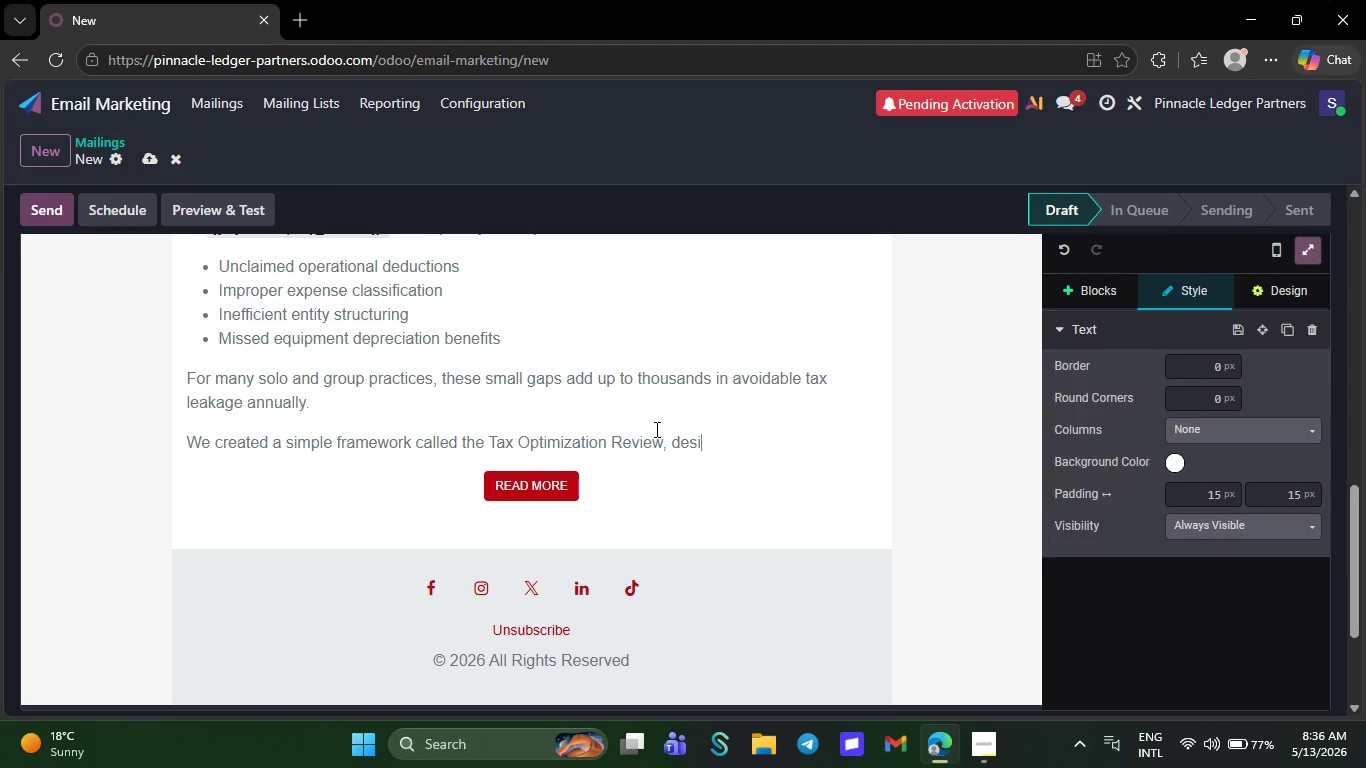 
wait(21.91)
 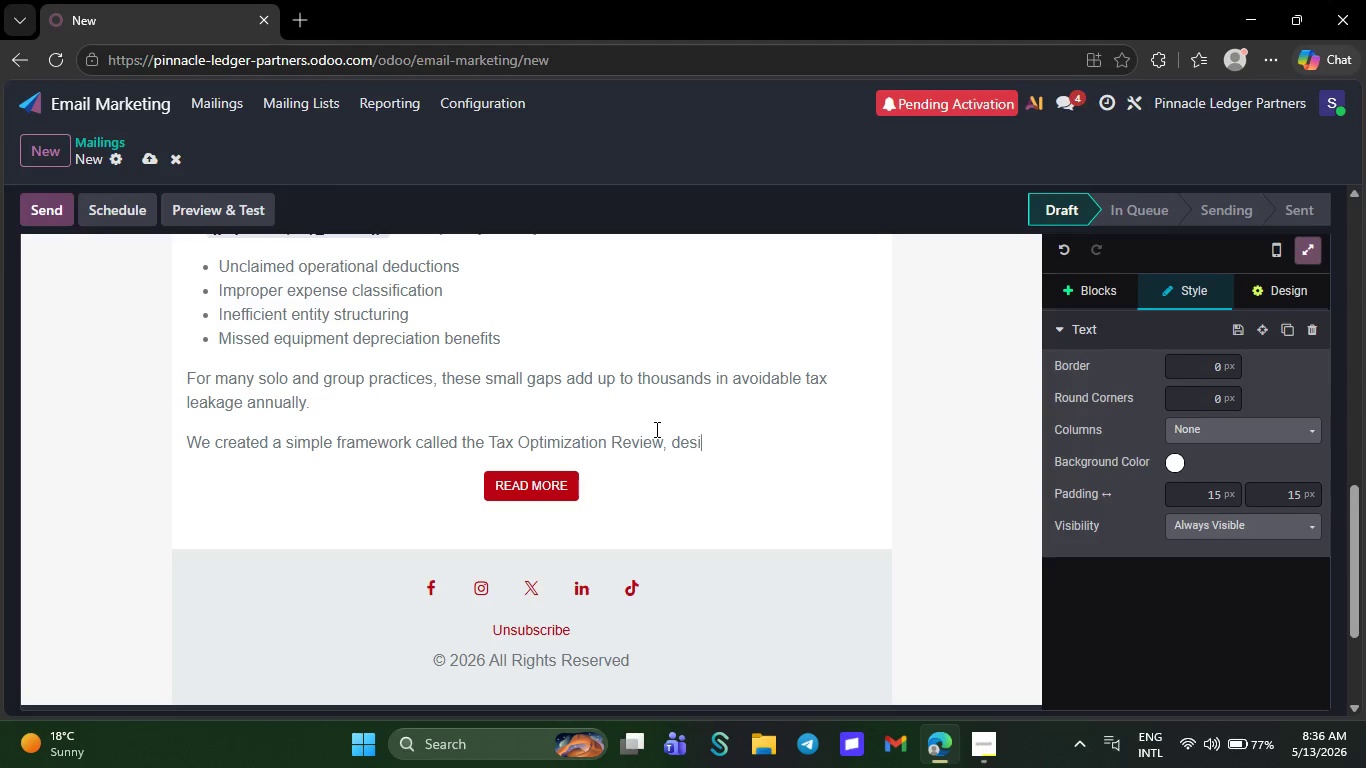 
left_click([979, 748])